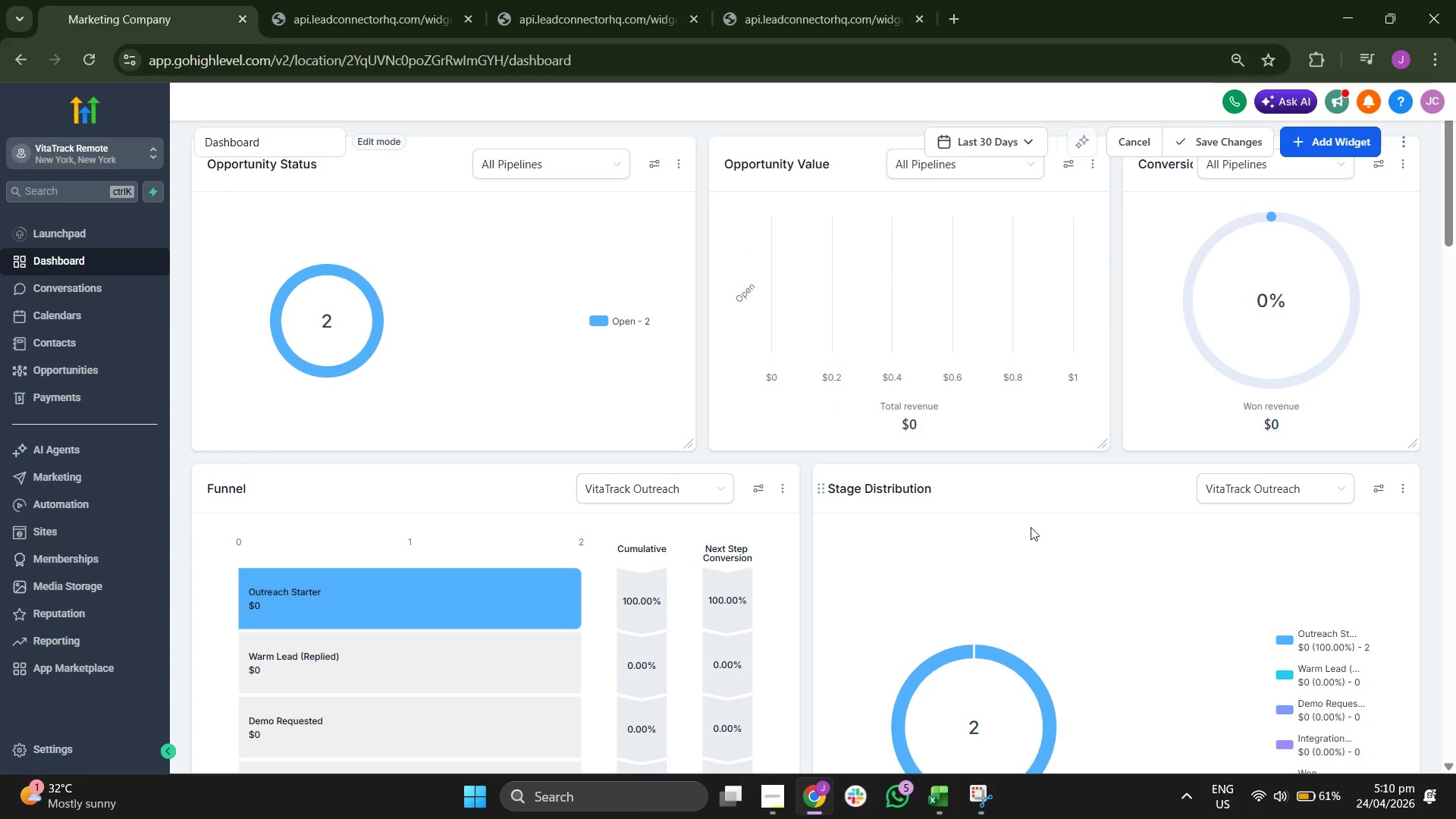 
wait(5.98)
 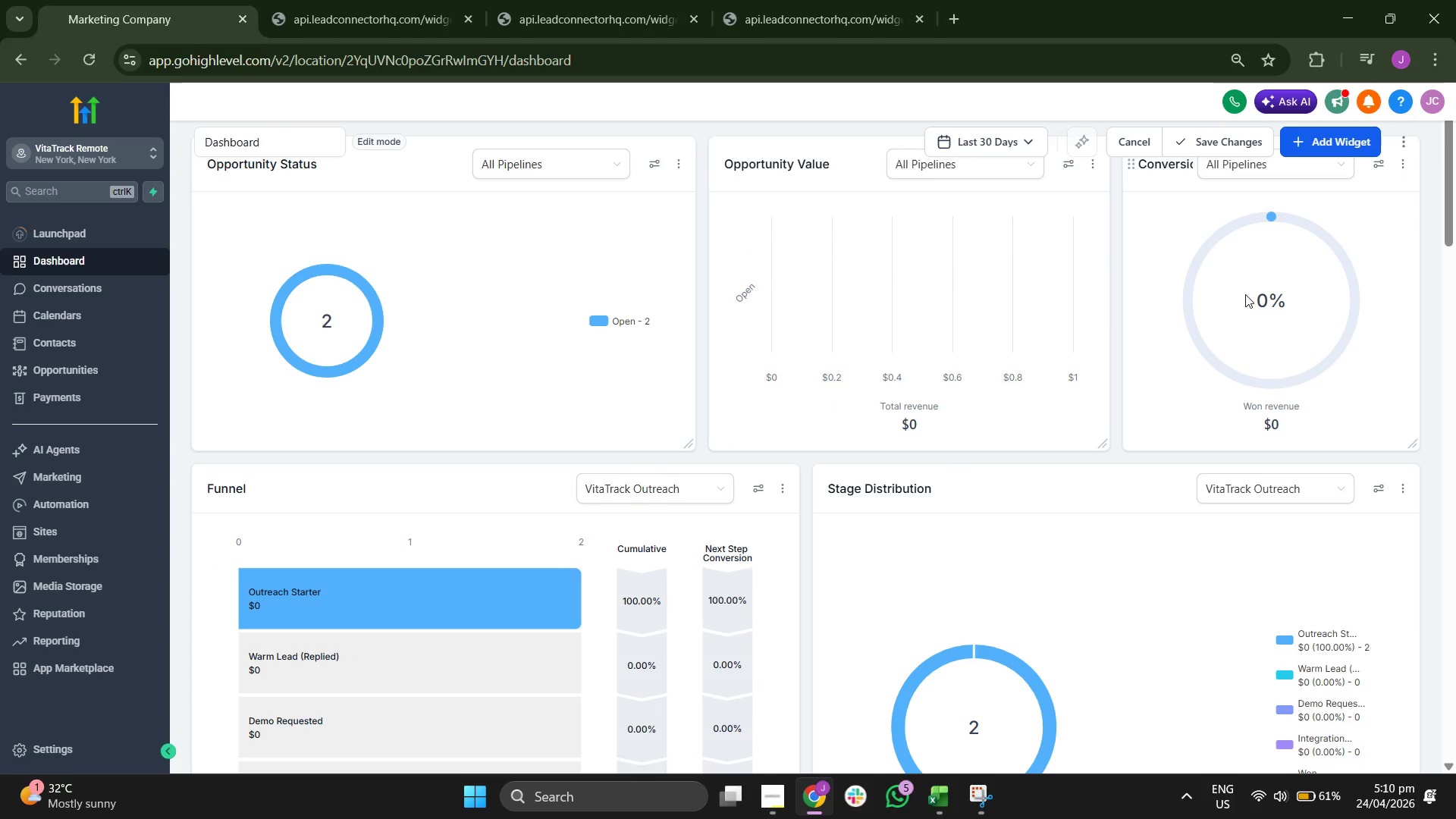 
scroll: coordinate [1065, 561], scroll_direction: down, amount: 3.0
 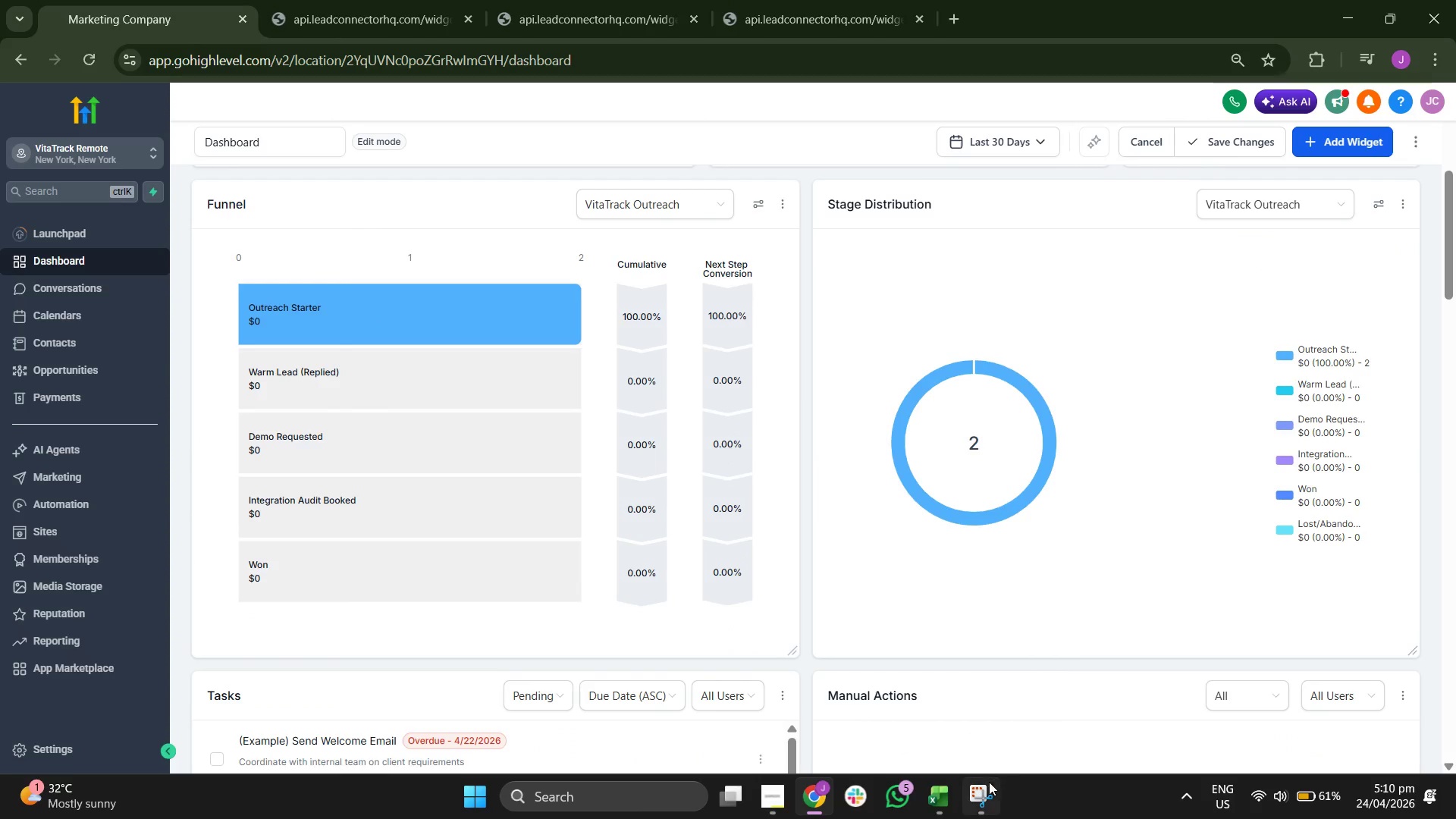 
left_click([988, 786])
 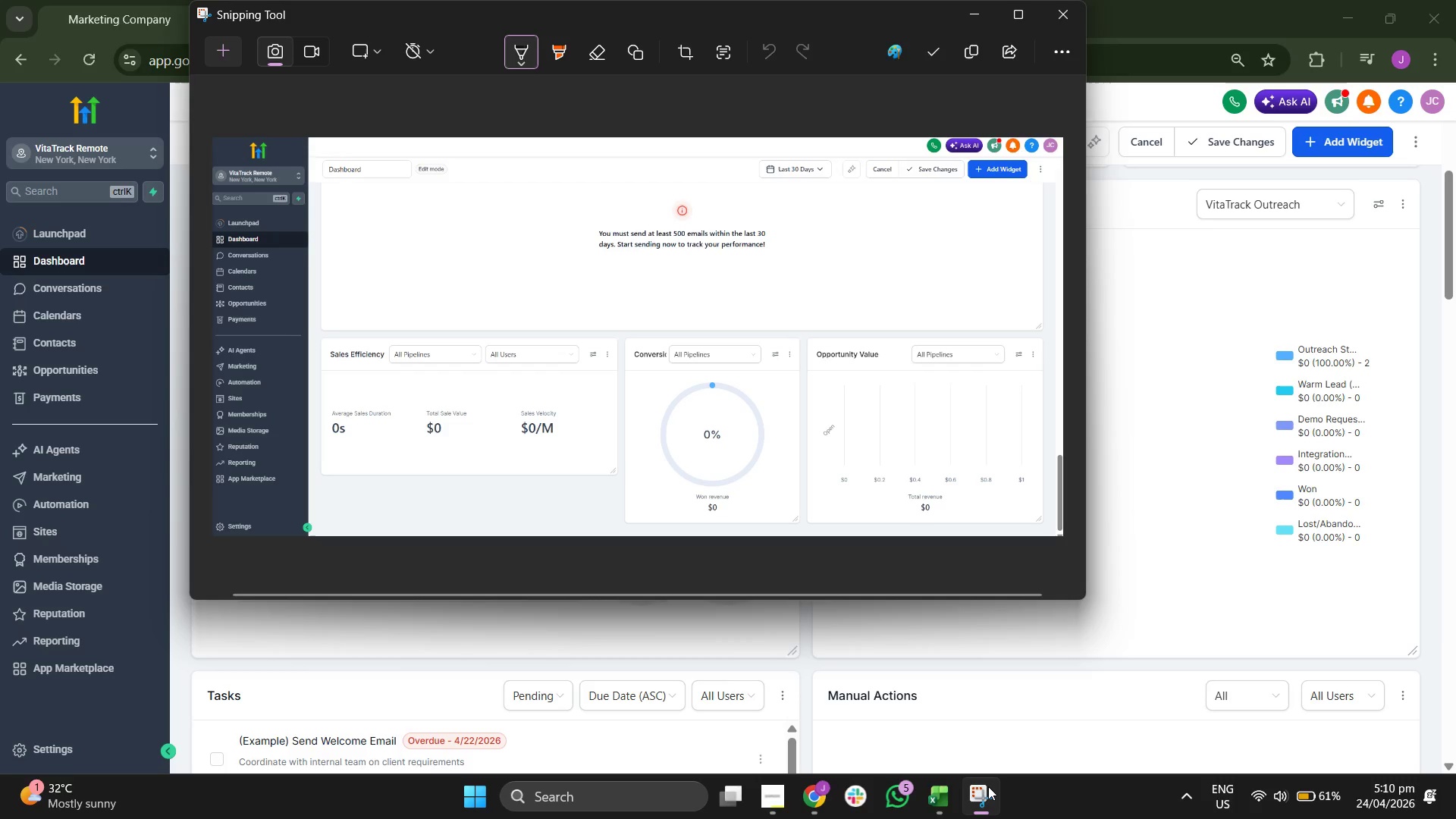 
left_click([988, 786])
 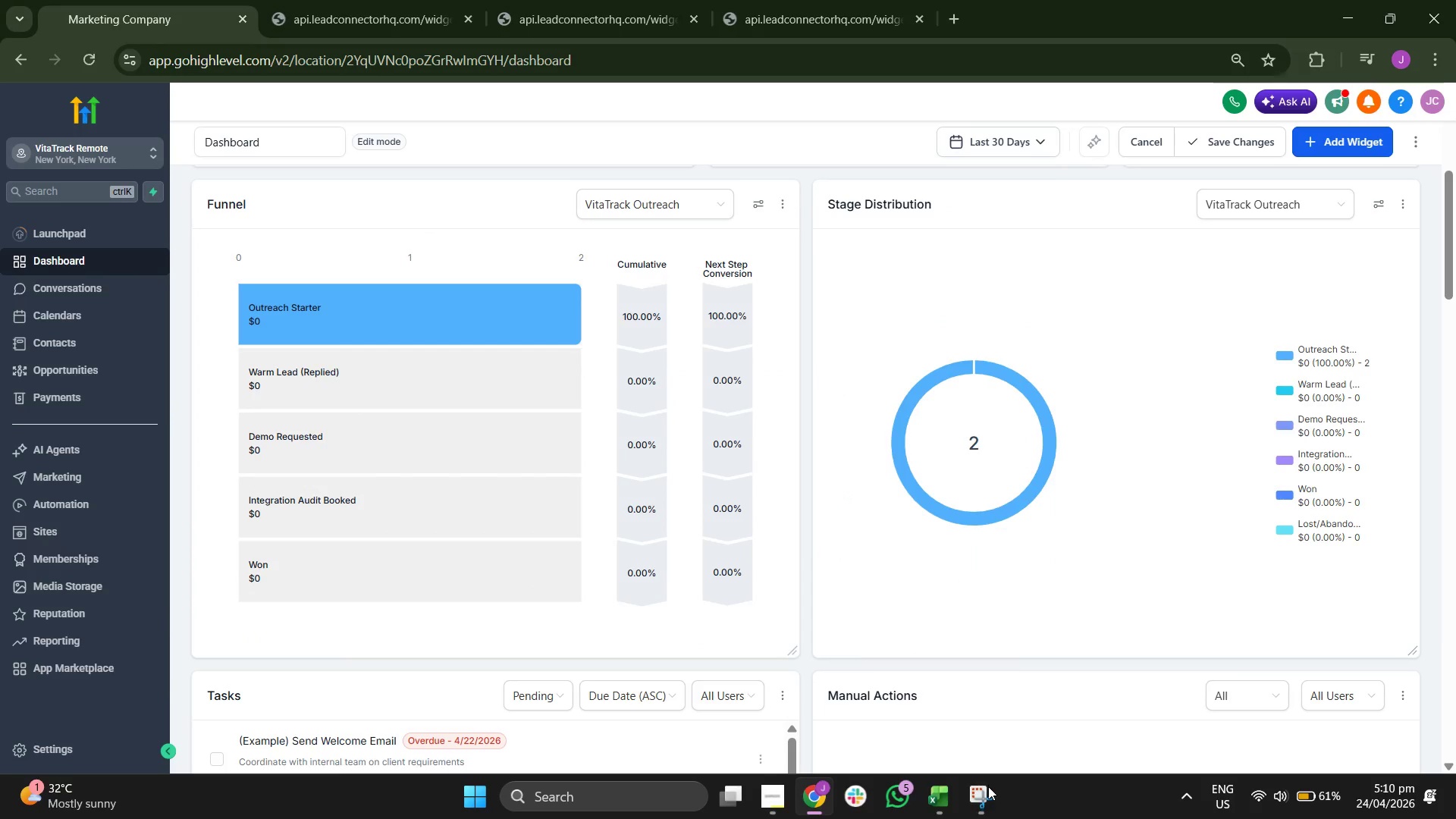 
left_click([988, 786])
 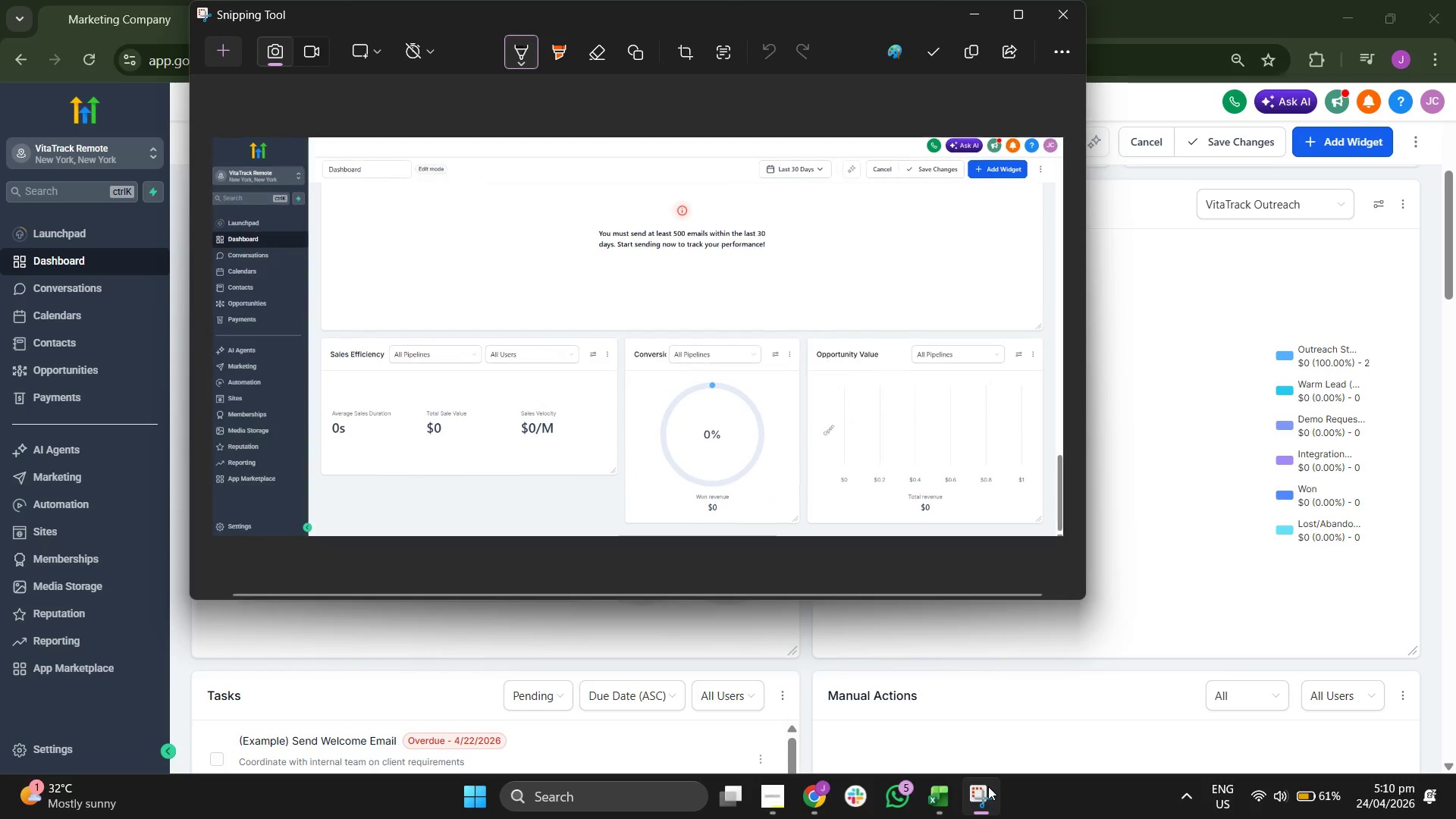 
left_click([988, 786])
 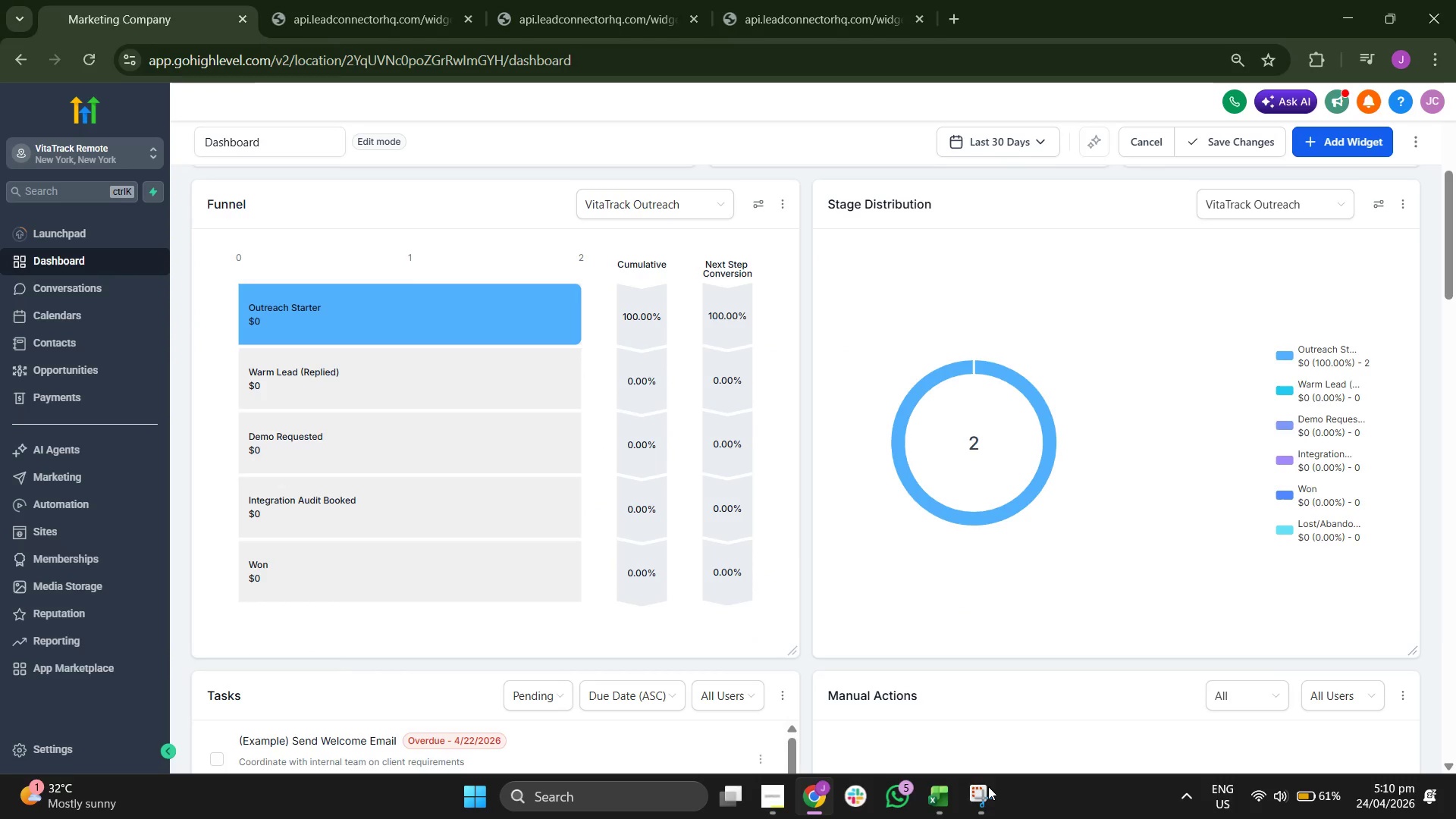 
left_click([988, 786])
 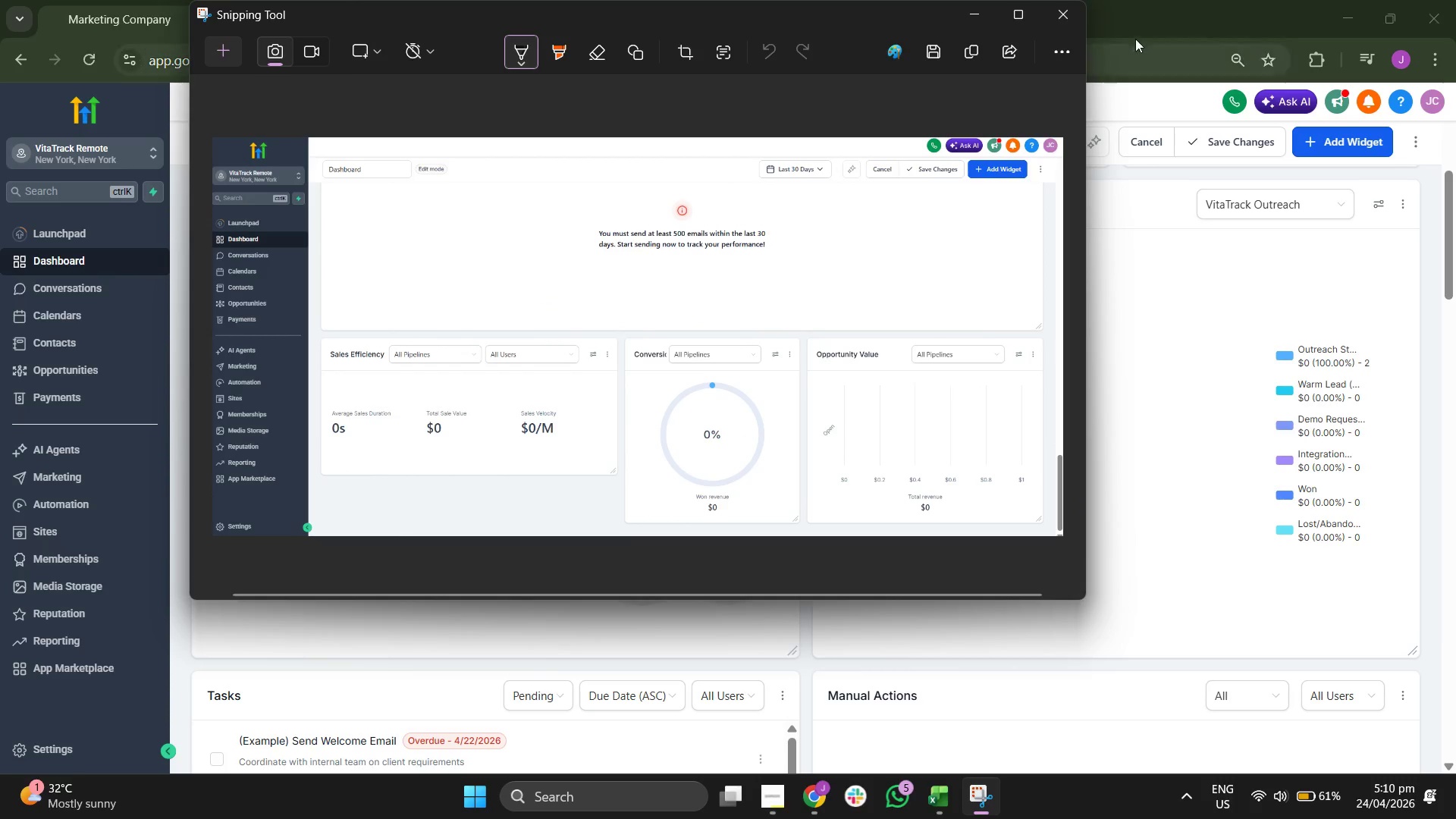 
left_click([971, 13])
 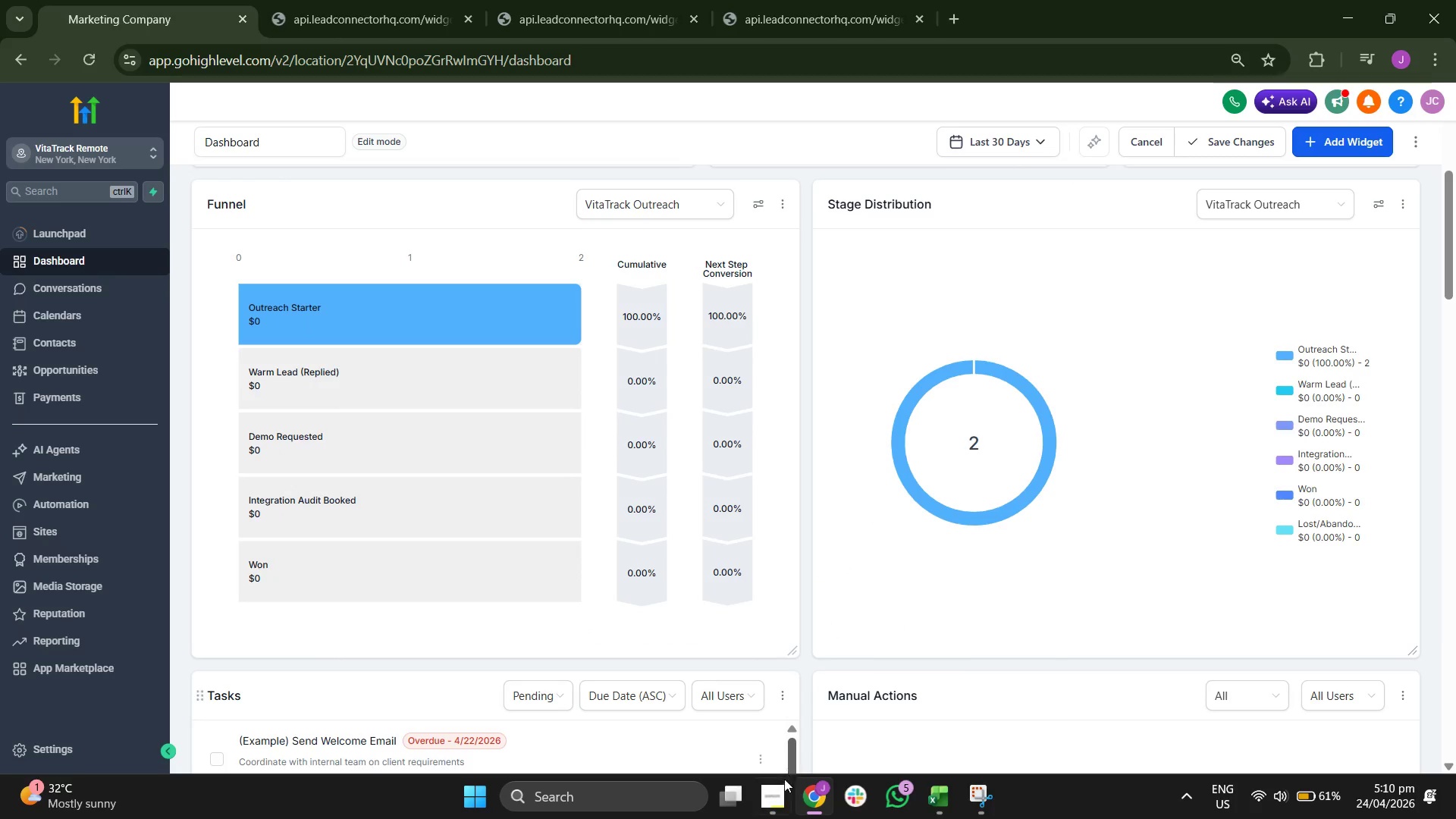 
left_click([766, 788])
 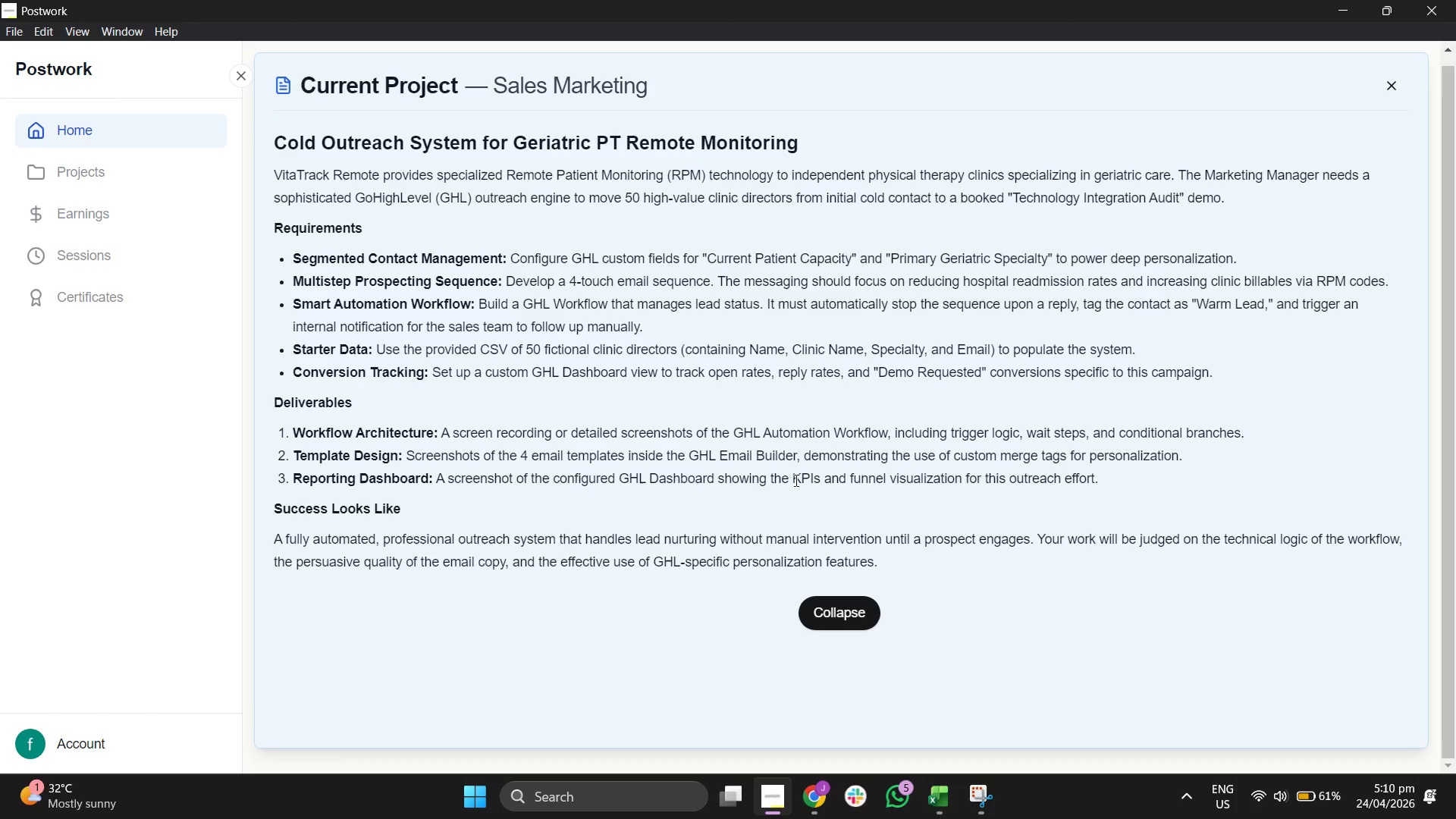 
wait(8.53)
 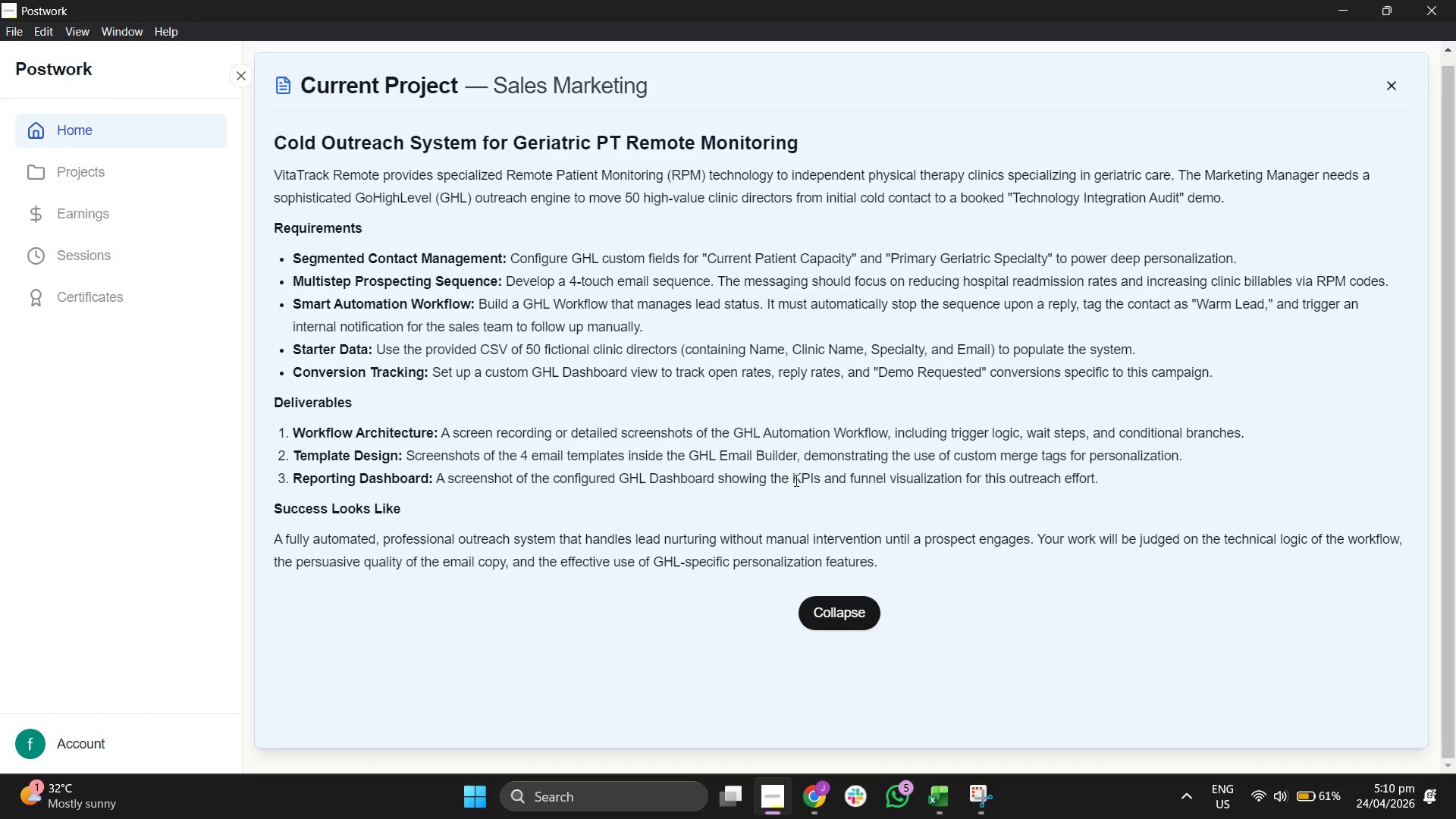 
left_click([989, 800])
 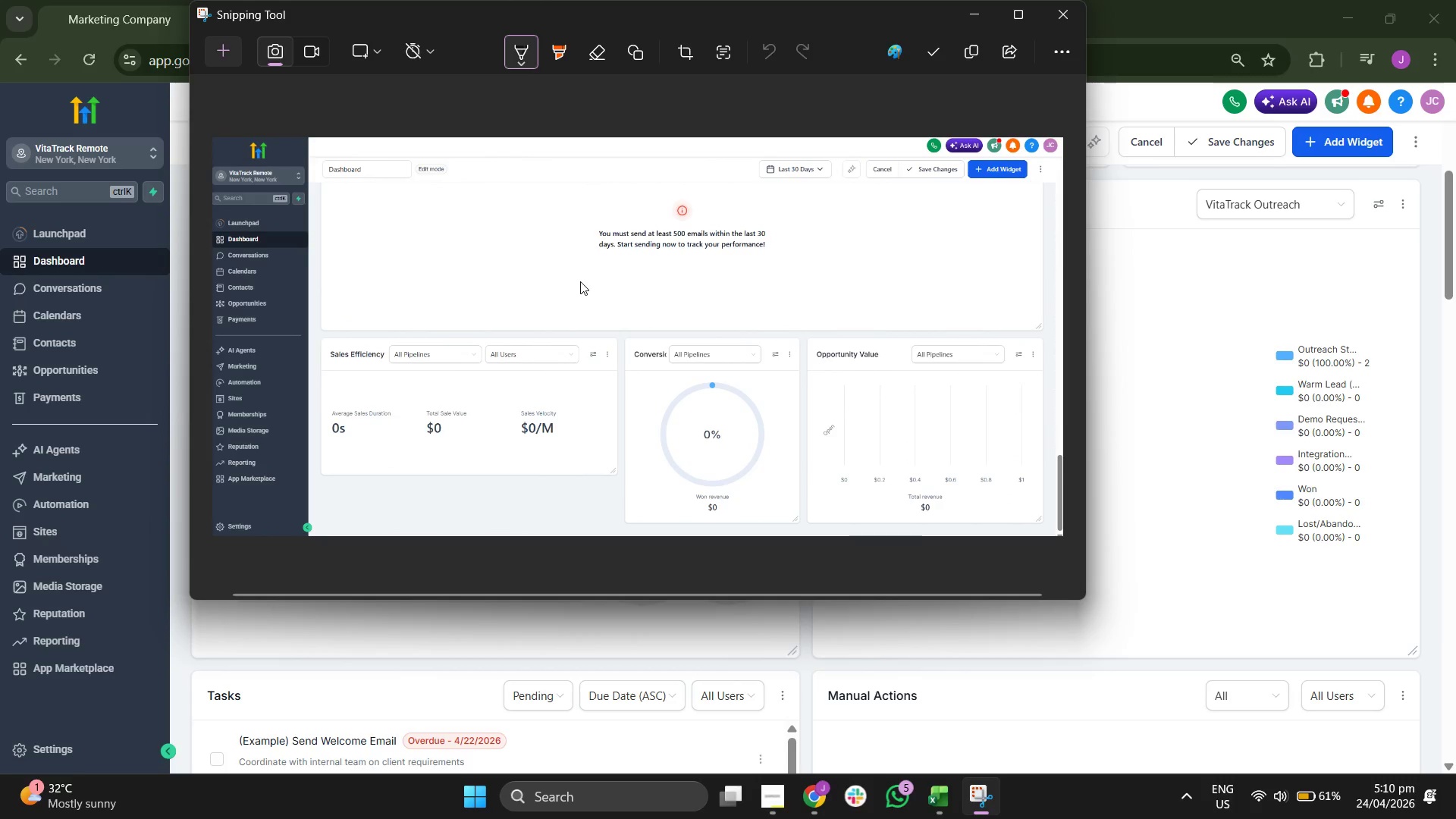 
right_click([580, 281])
 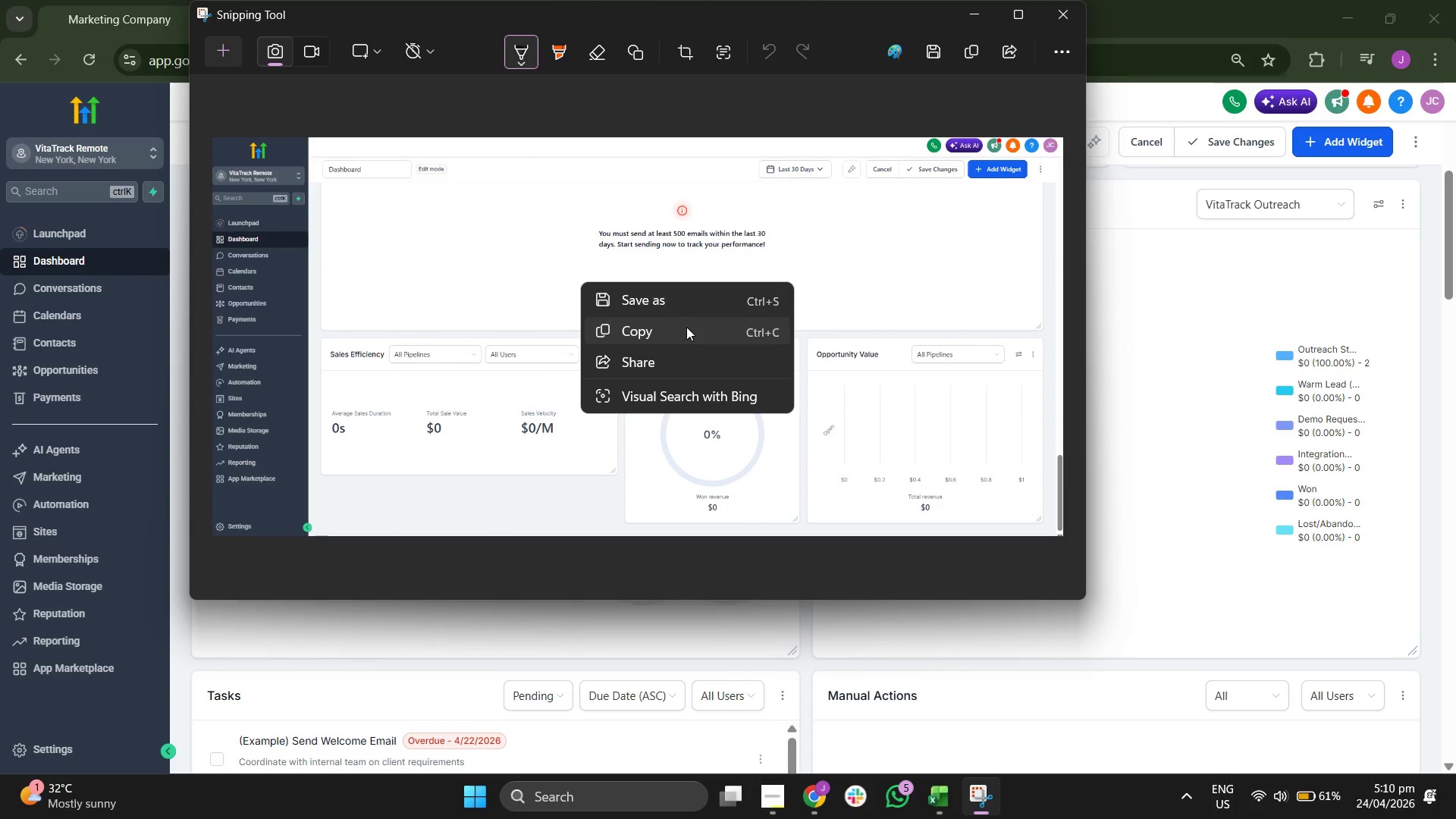 
left_click([689, 310])
 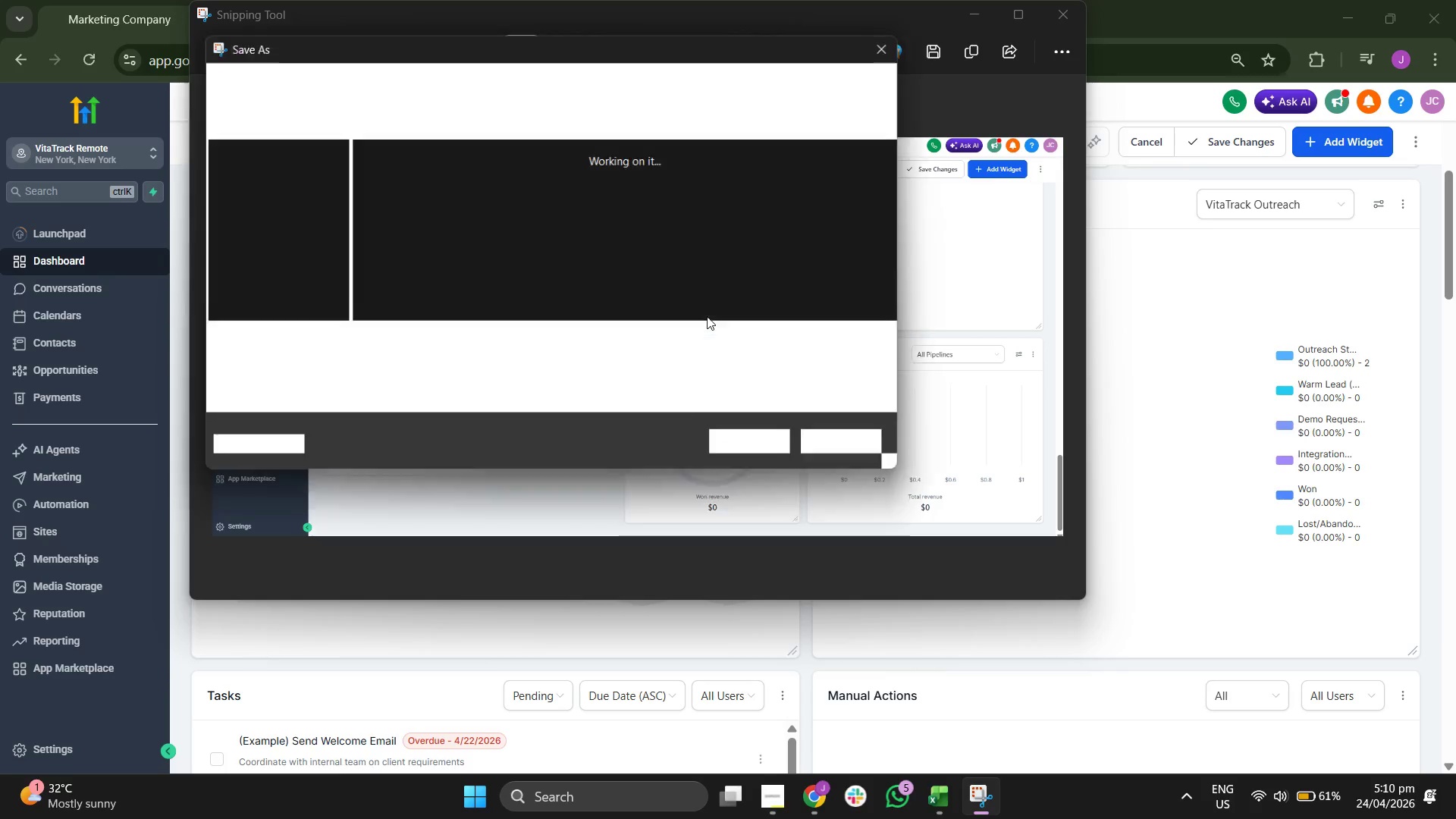 
left_click([416, 370])
 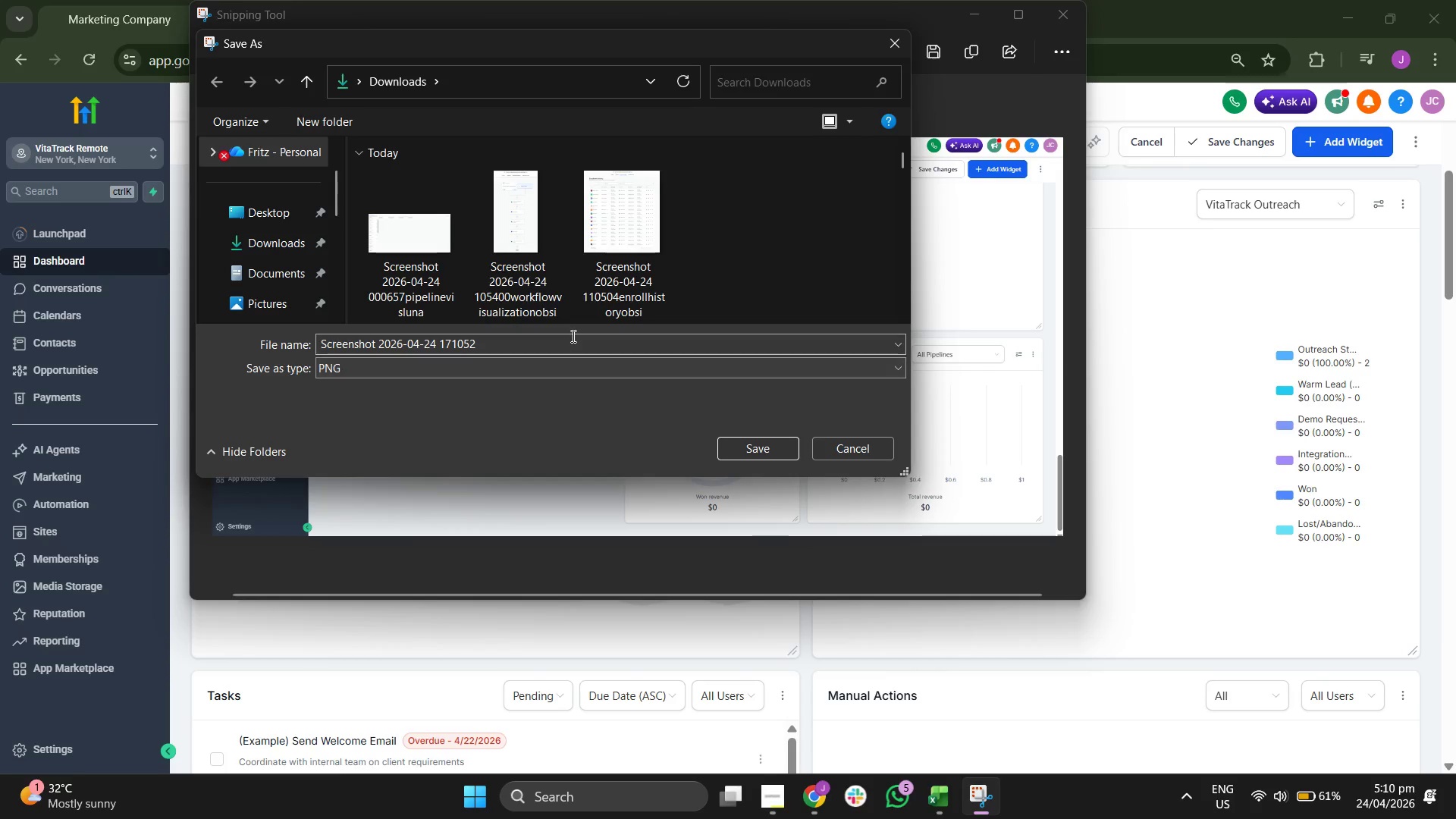 
double_click([572, 336])
 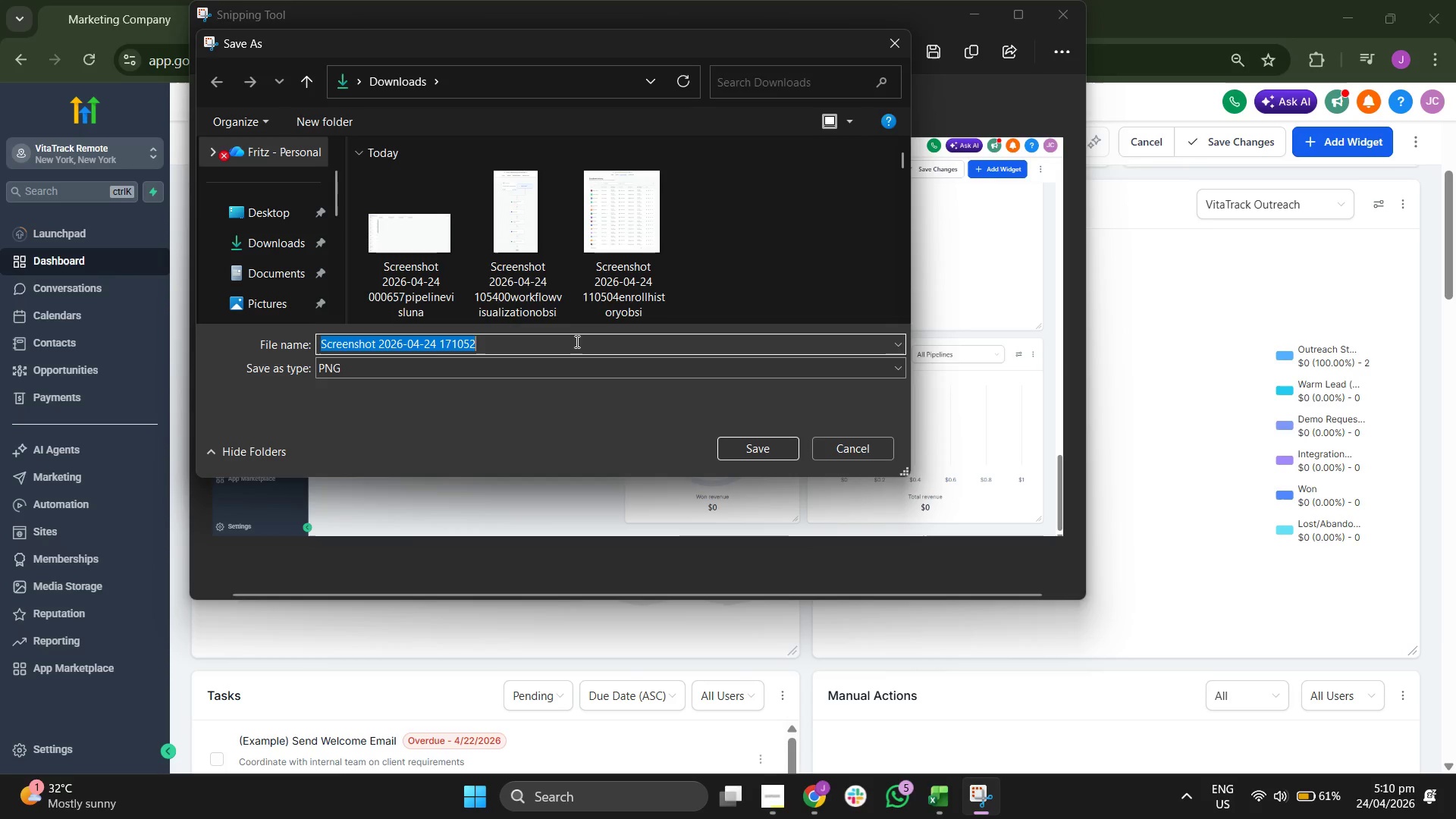 
triple_click([576, 342])
 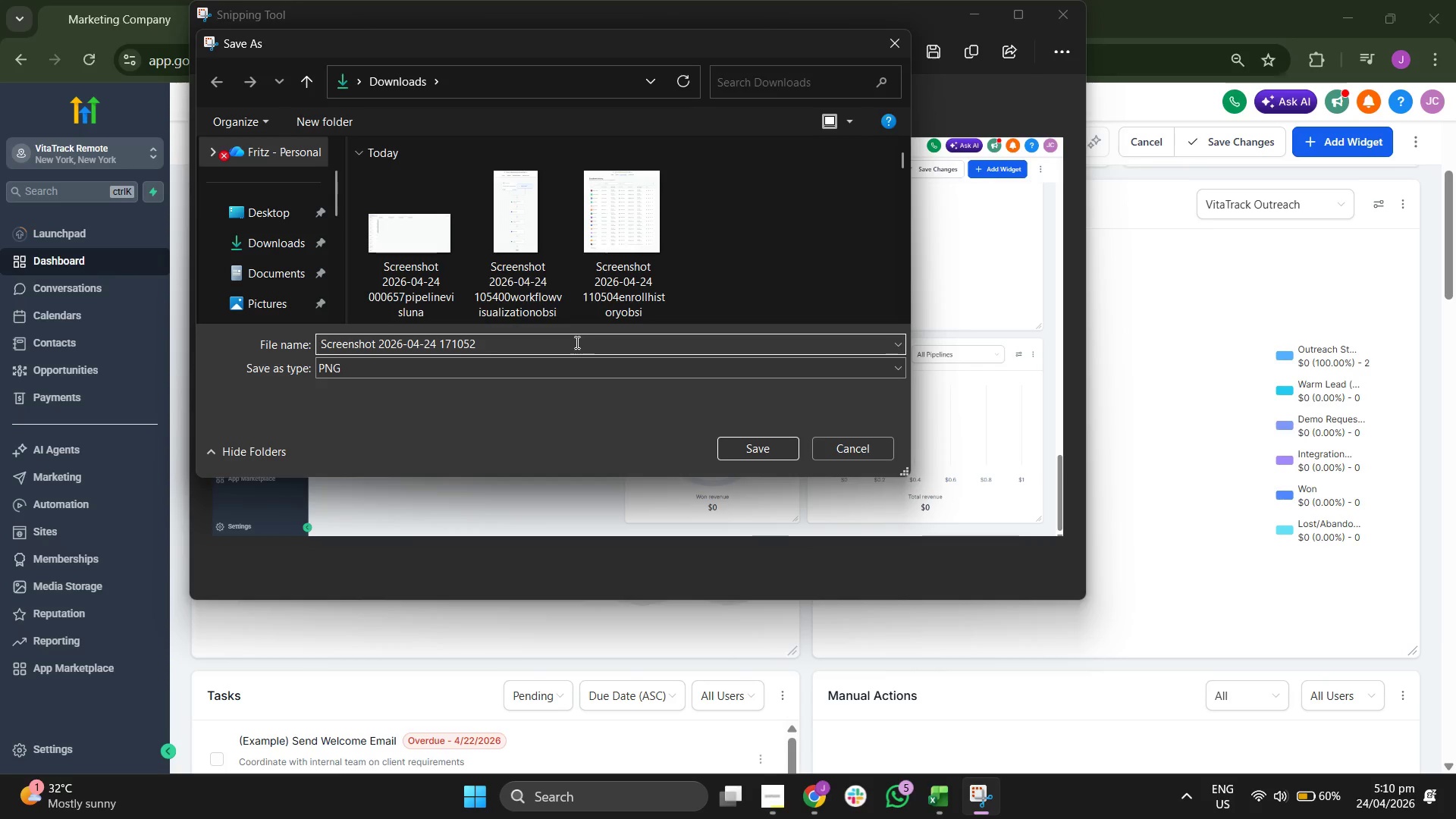 
type(reportingdashbaord)
key(Backspace)
key(Backspace)
key(Backspace)
key(Backspace)
type(oard)
 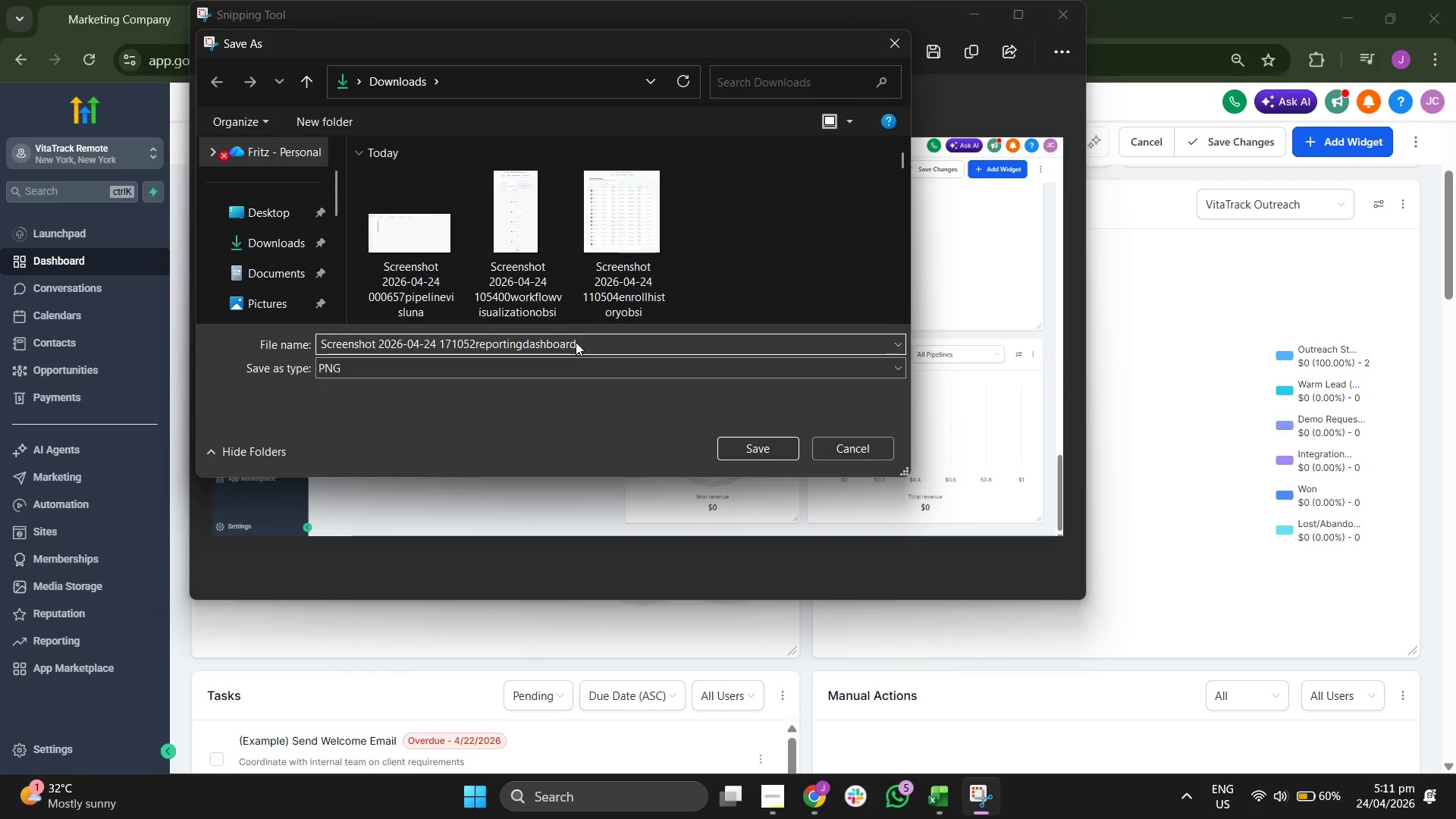 
key(Enter)
 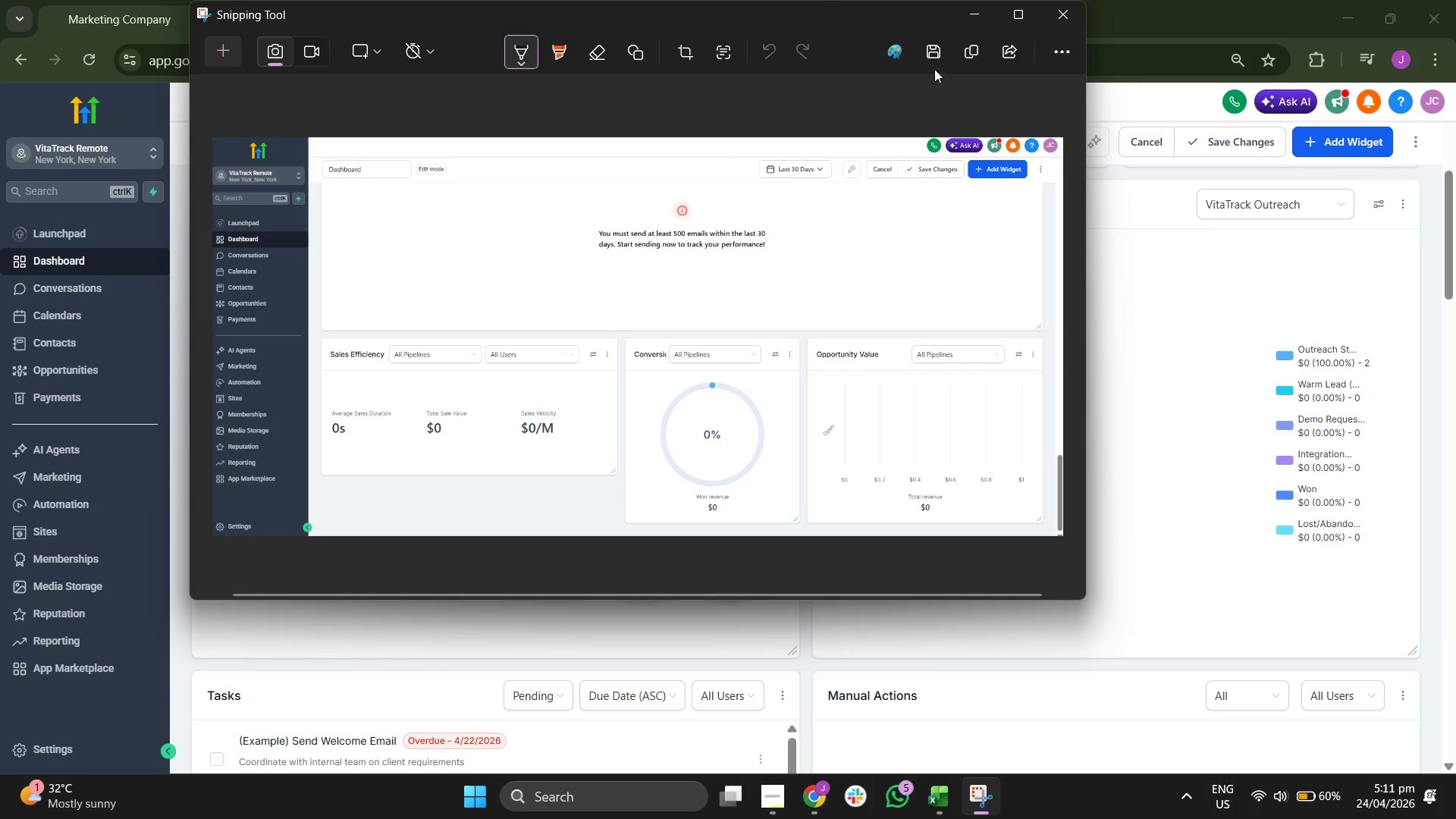 
left_click([978, 16])
 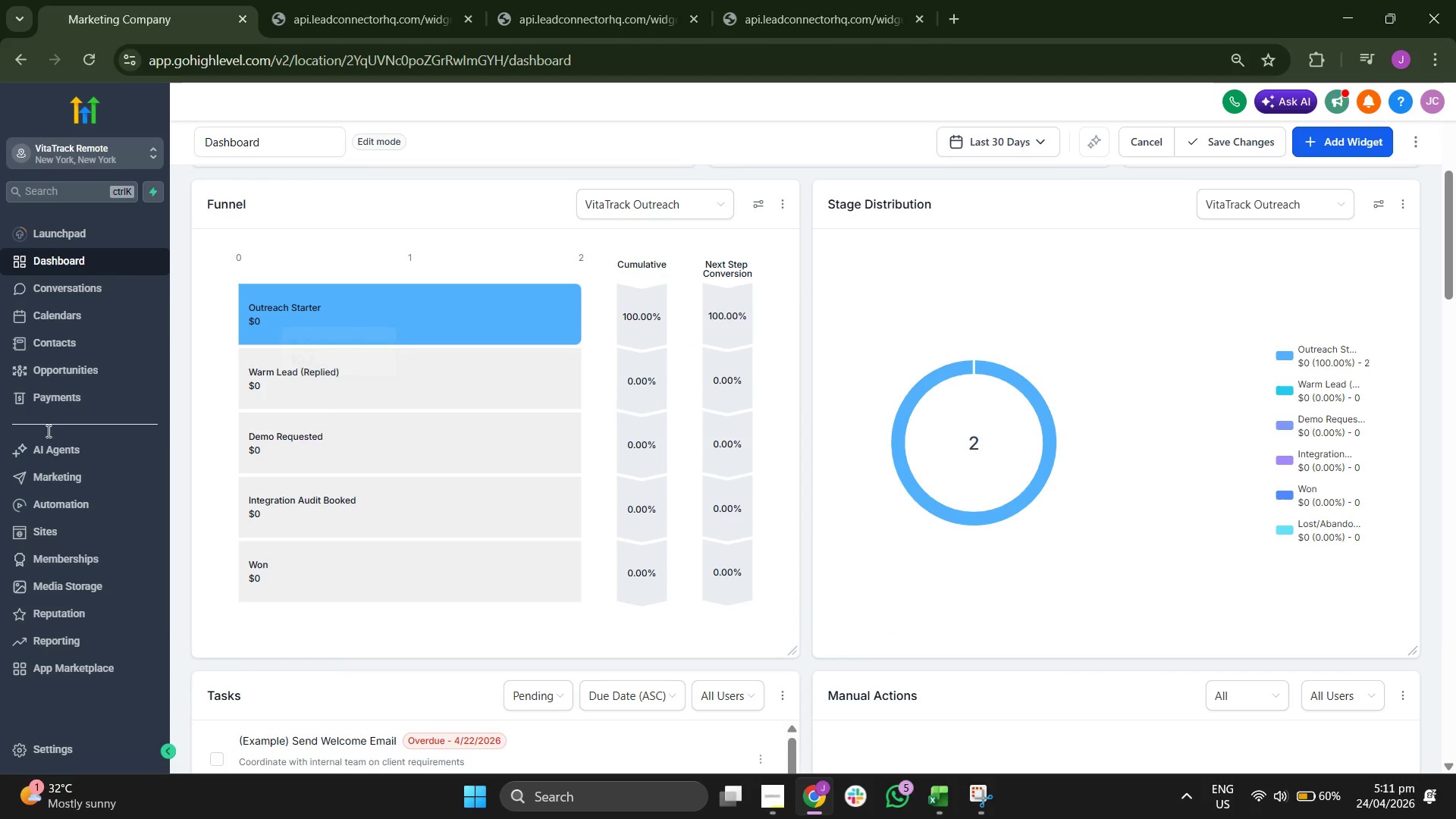 
left_click([80, 479])
 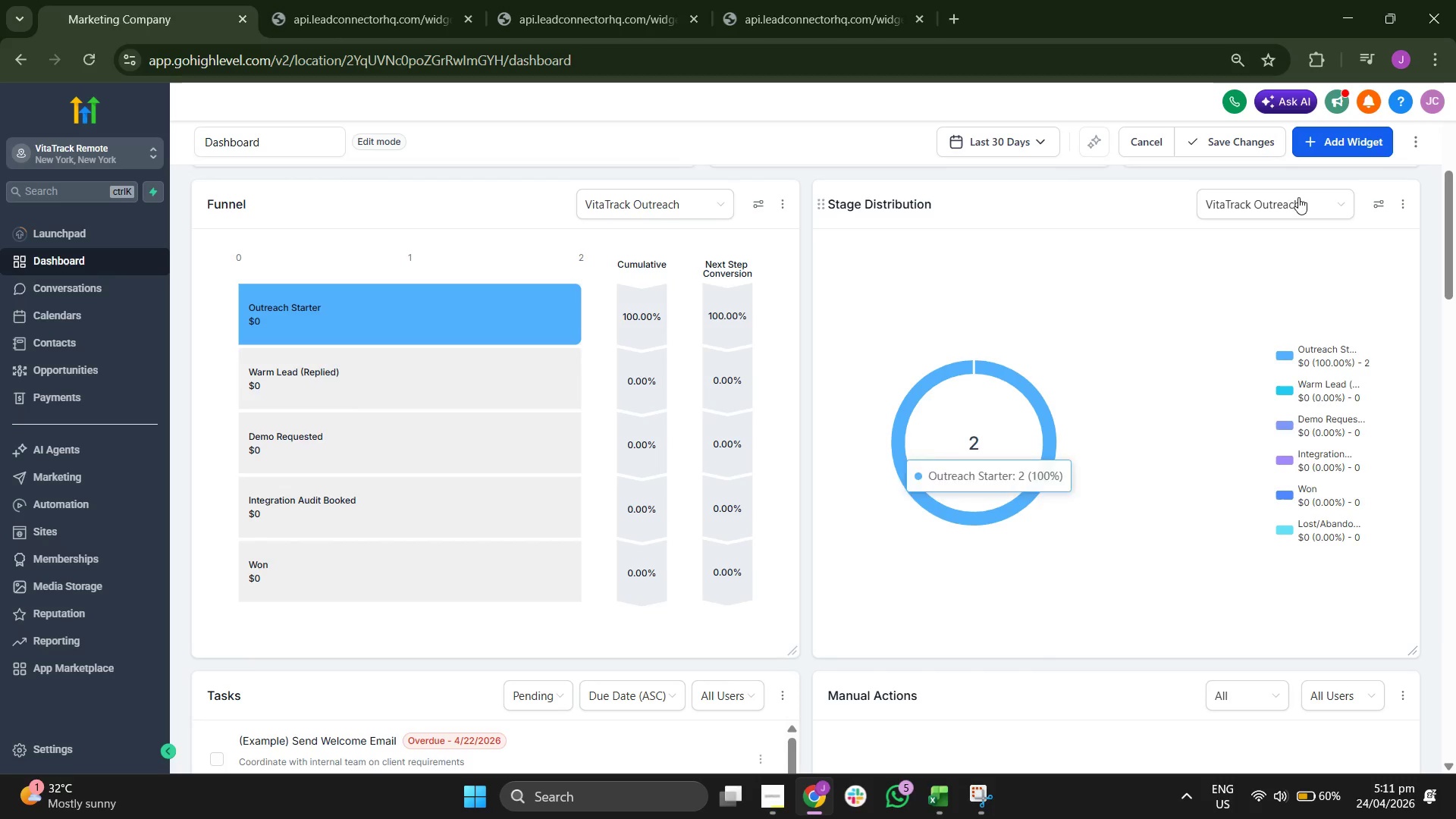 
left_click([1341, 139])
 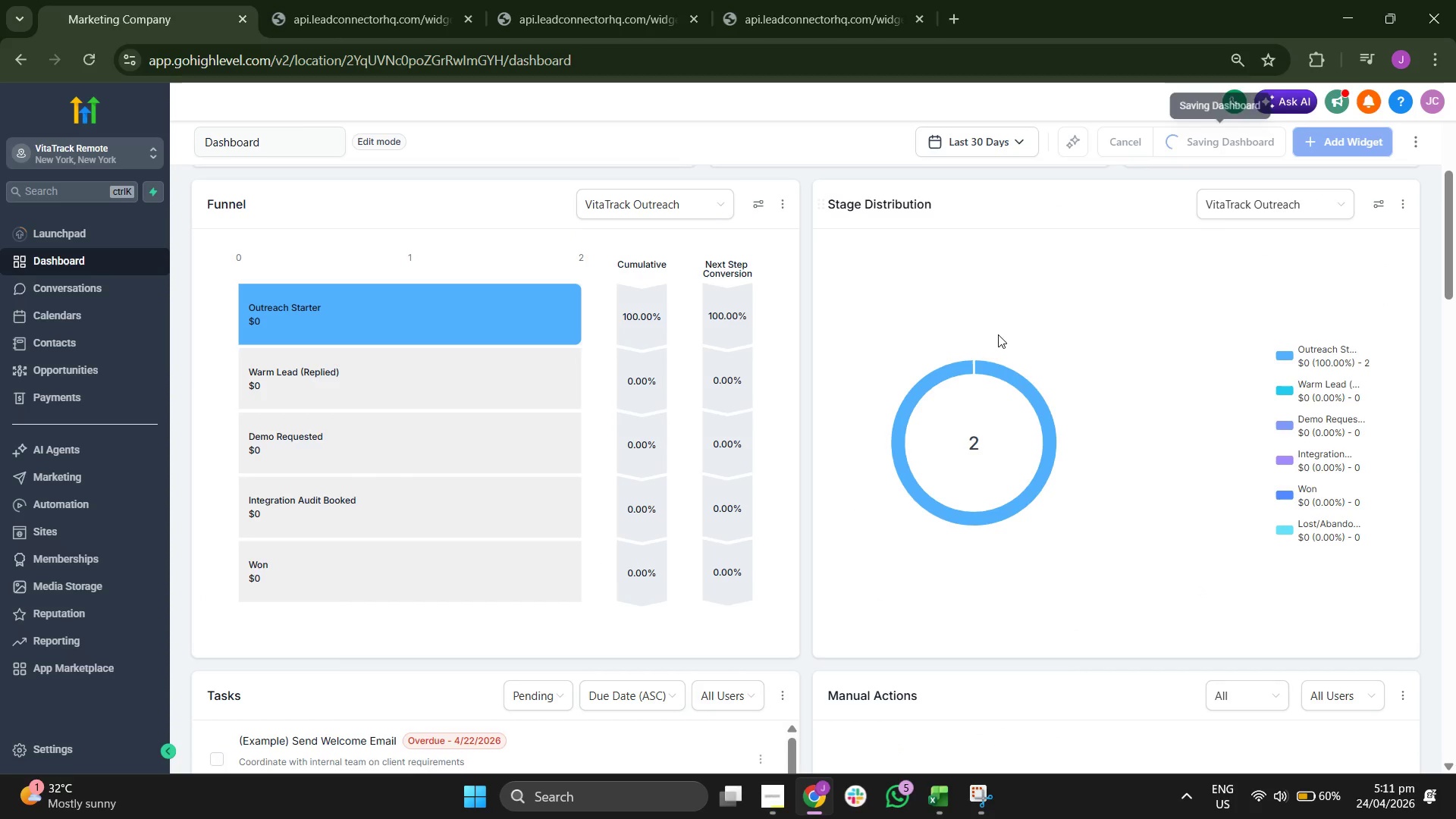 
scroll: coordinate [953, 366], scroll_direction: up, amount: 5.0
 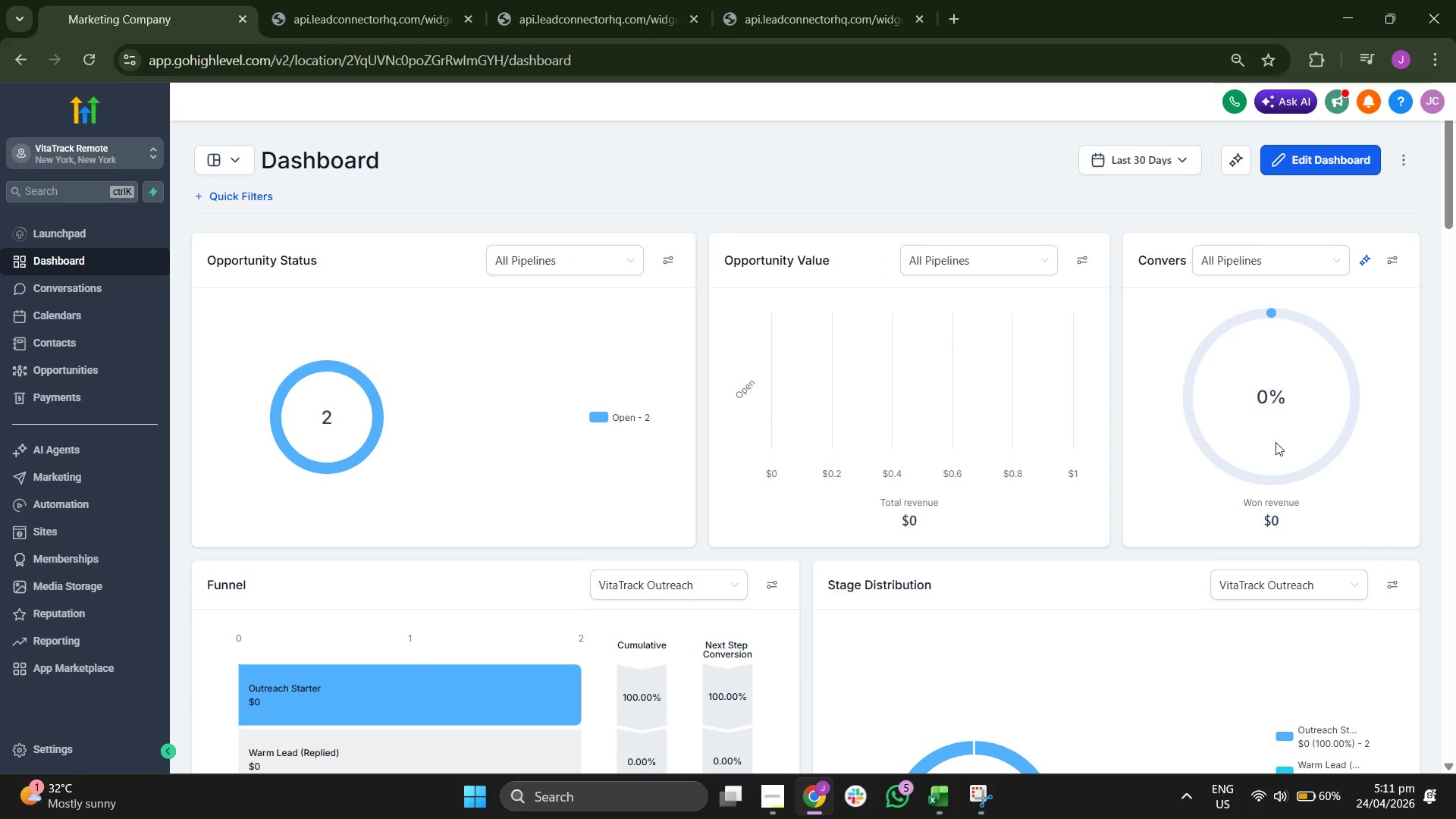 
scroll: coordinate [814, 352], scroll_direction: none, amount: 0.0
 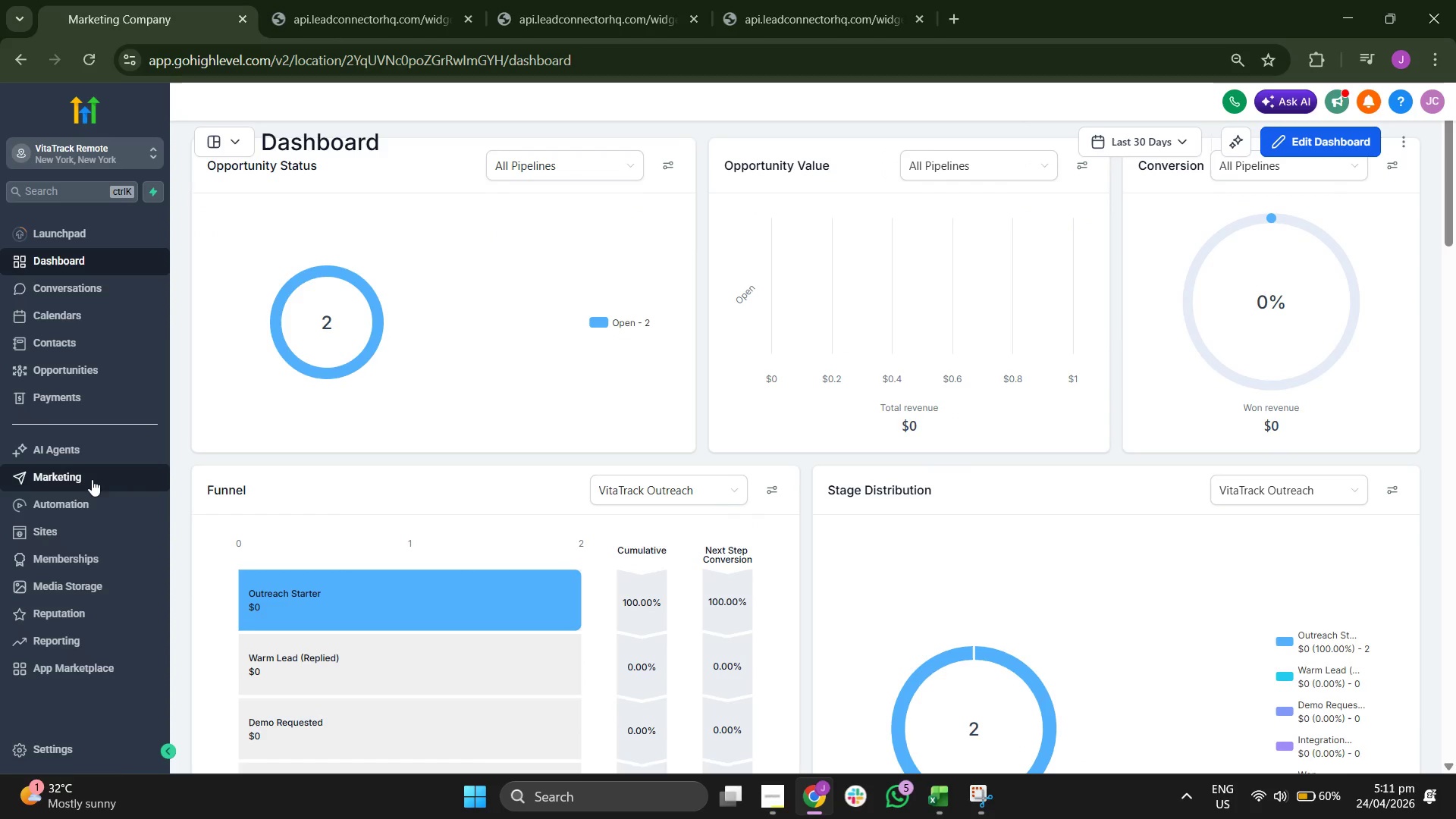 
left_click([93, 474])
 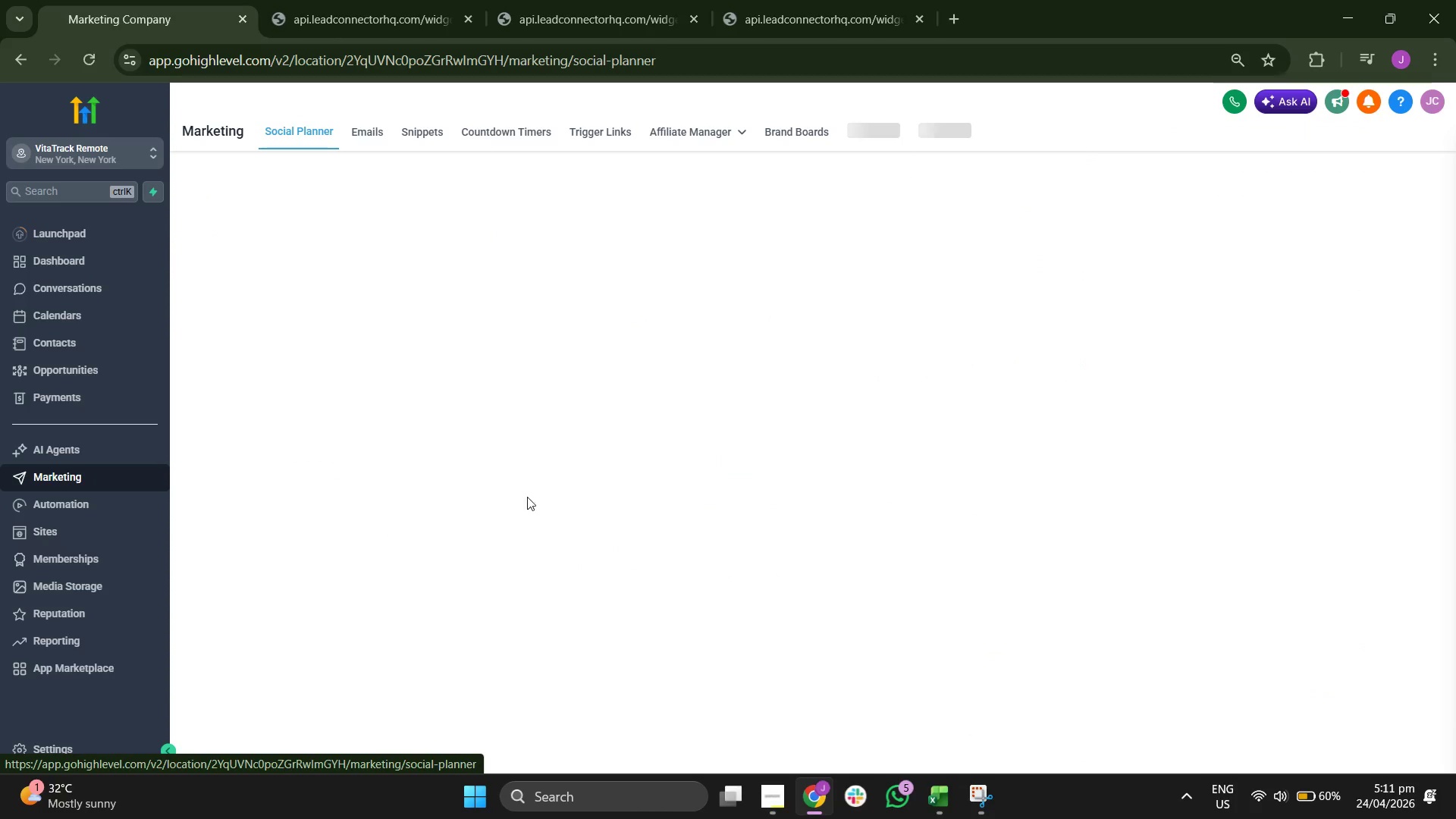 
mouse_move([649, 468])
 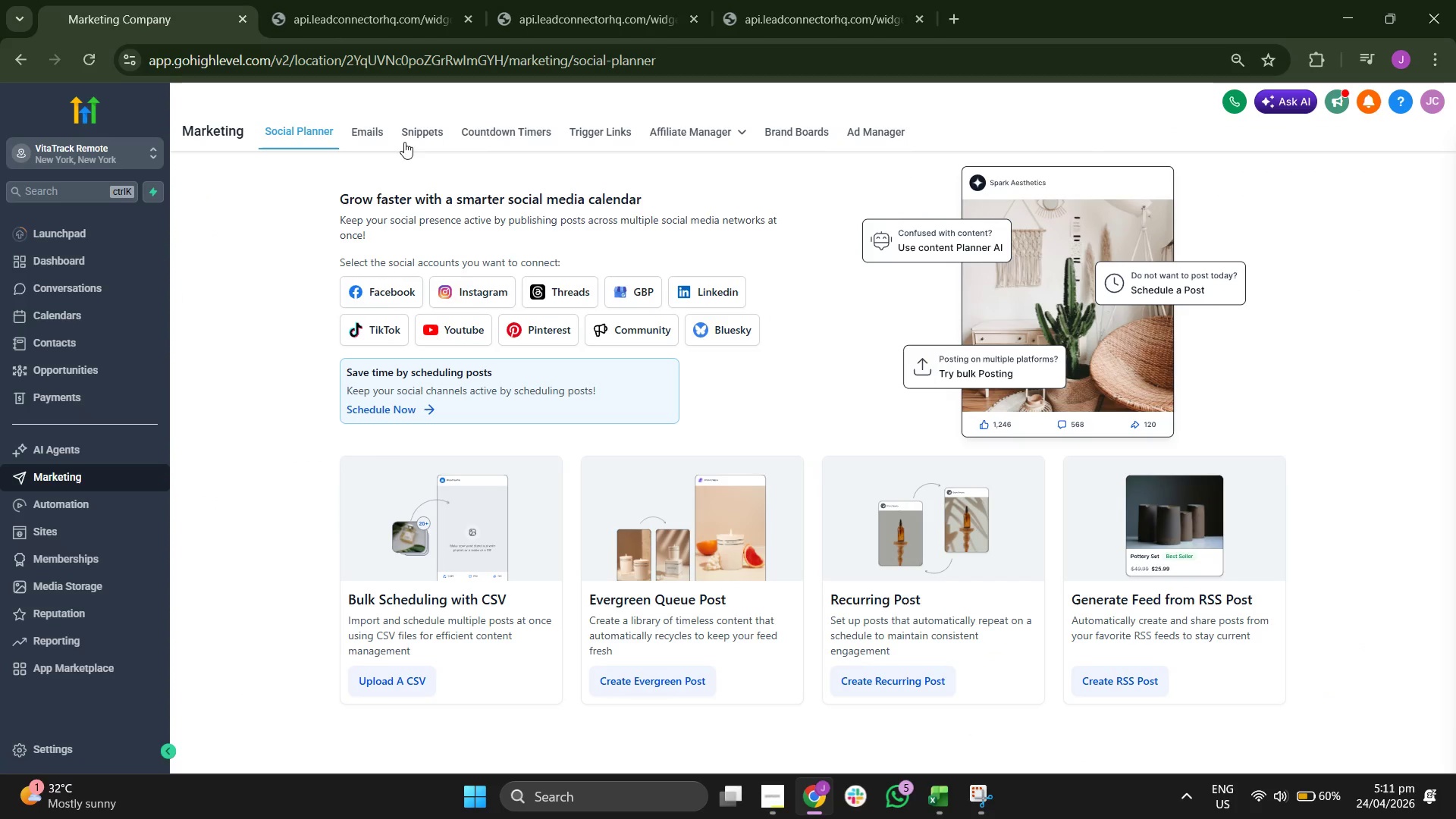 
left_click([349, 124])
 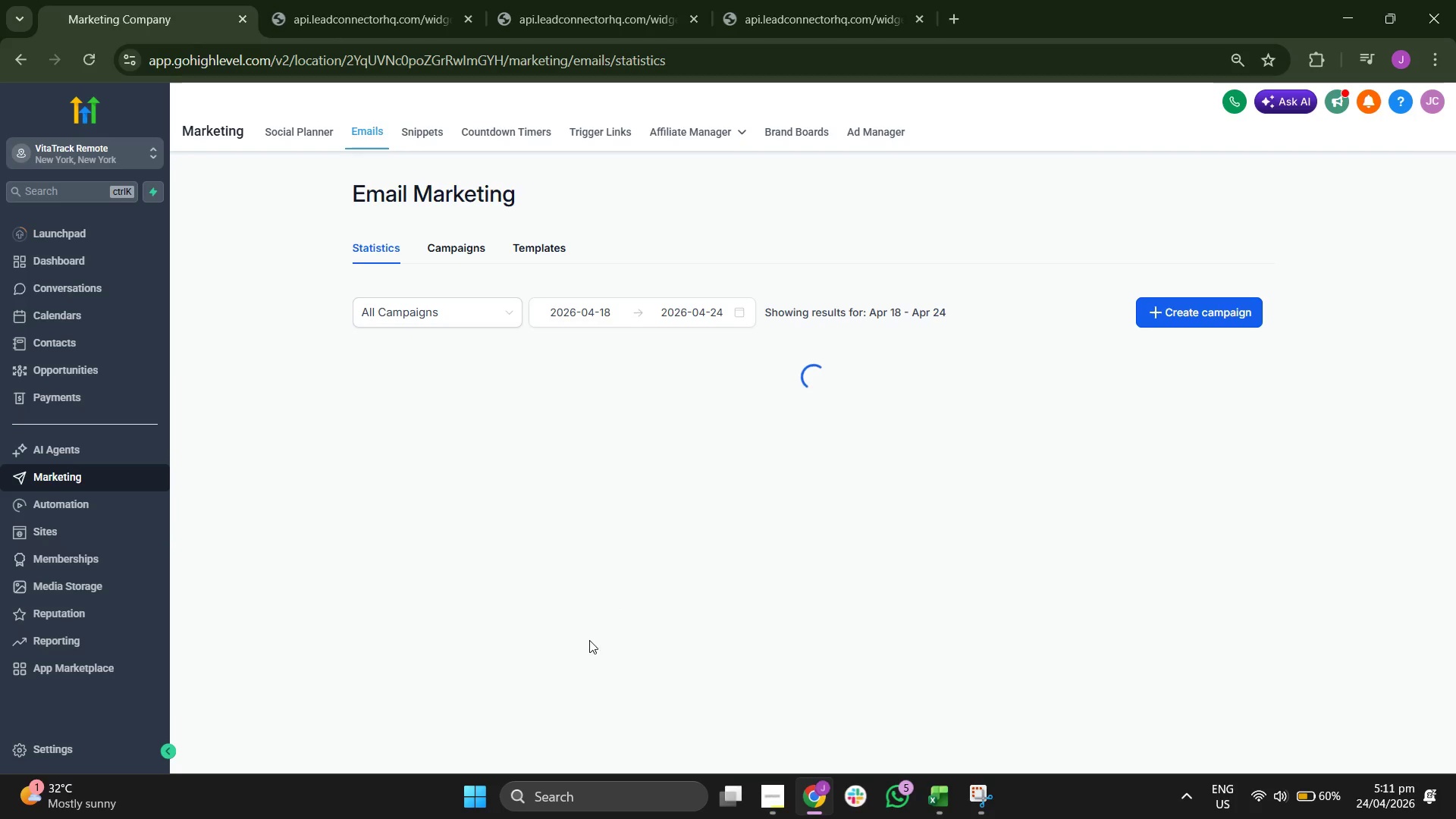 
scroll: coordinate [316, 520], scroll_direction: down, amount: 1.0
 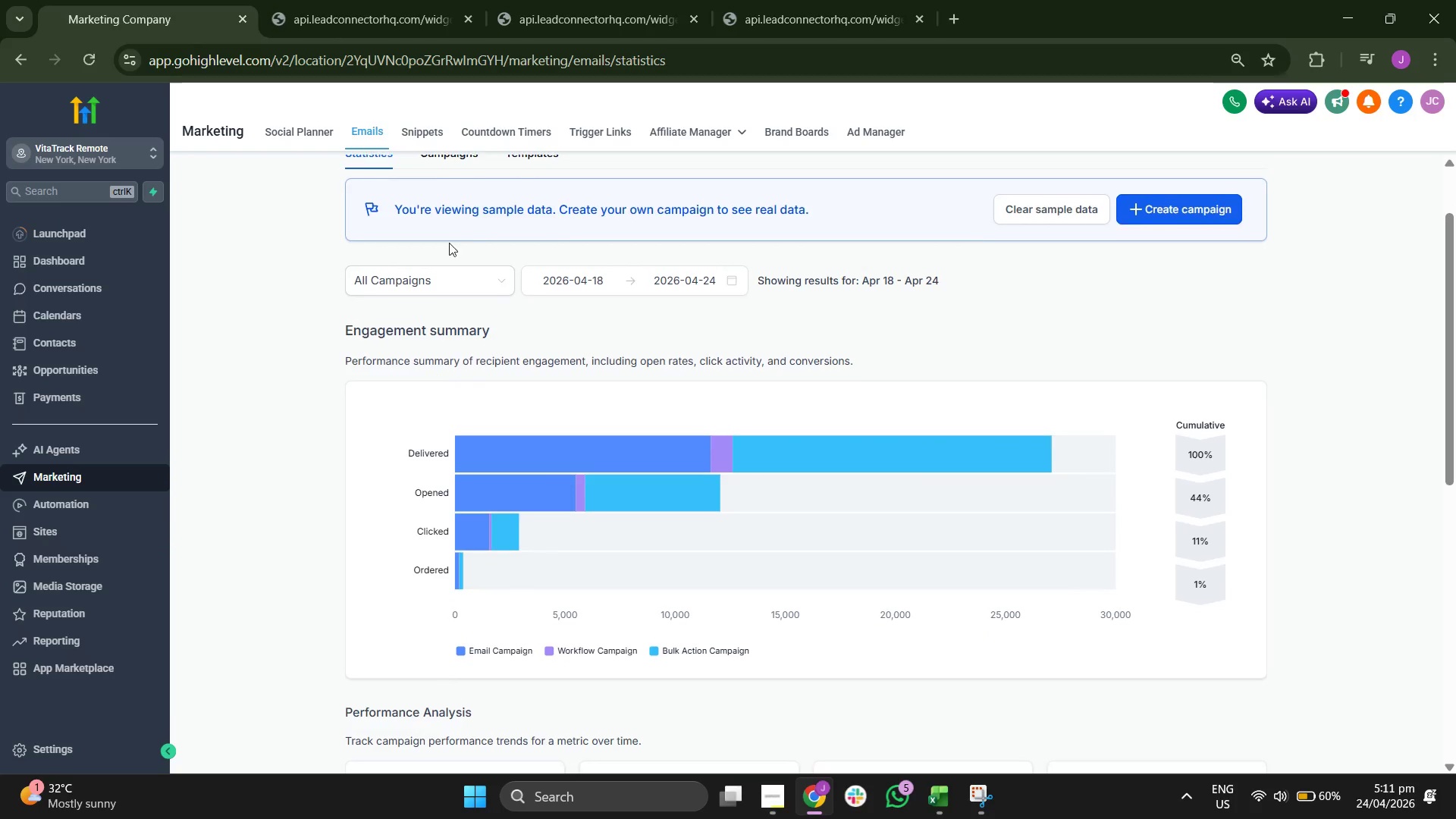 
scroll: coordinate [451, 233], scroll_direction: up, amount: 1.0
 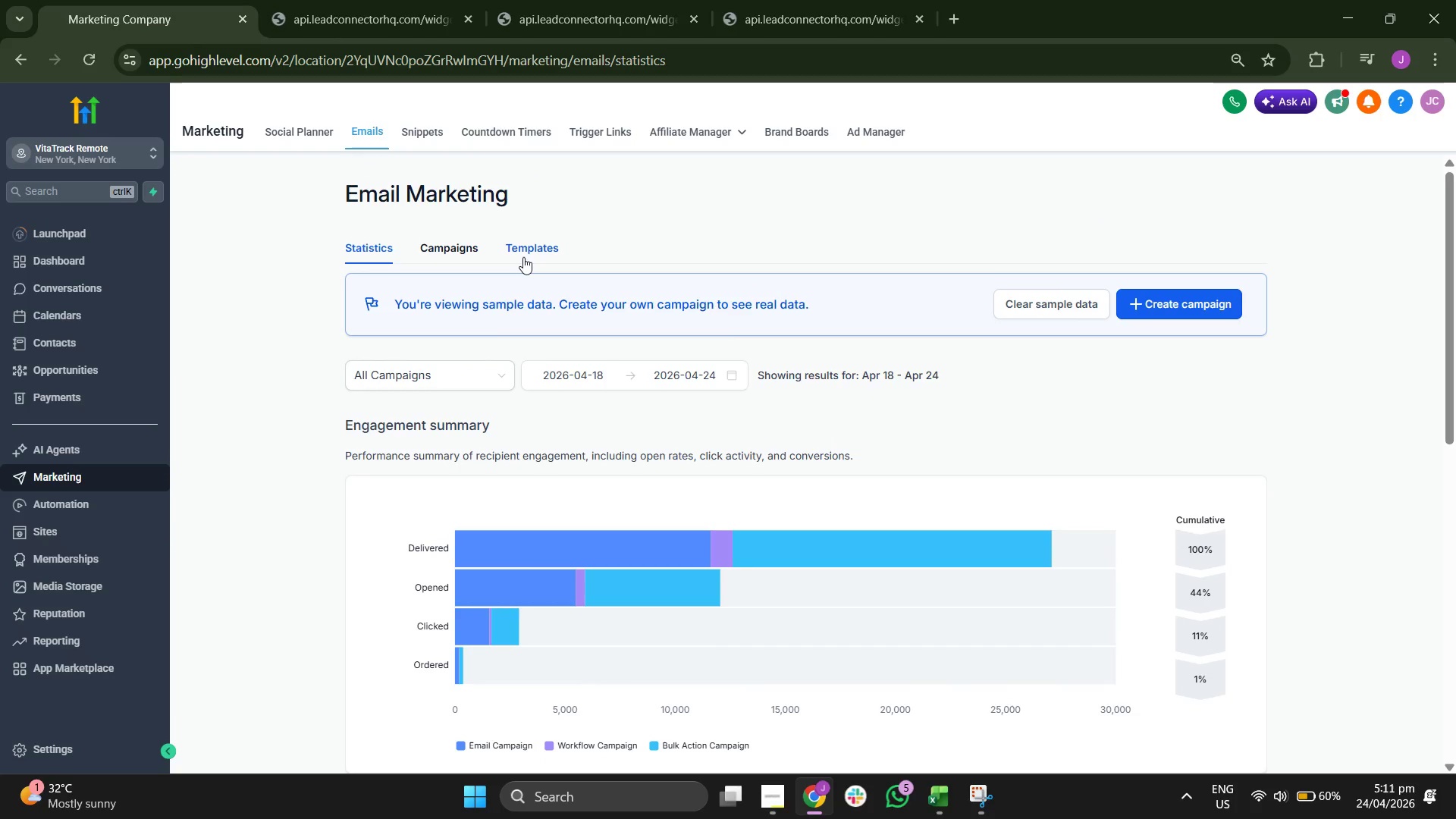 
left_click([523, 257])
 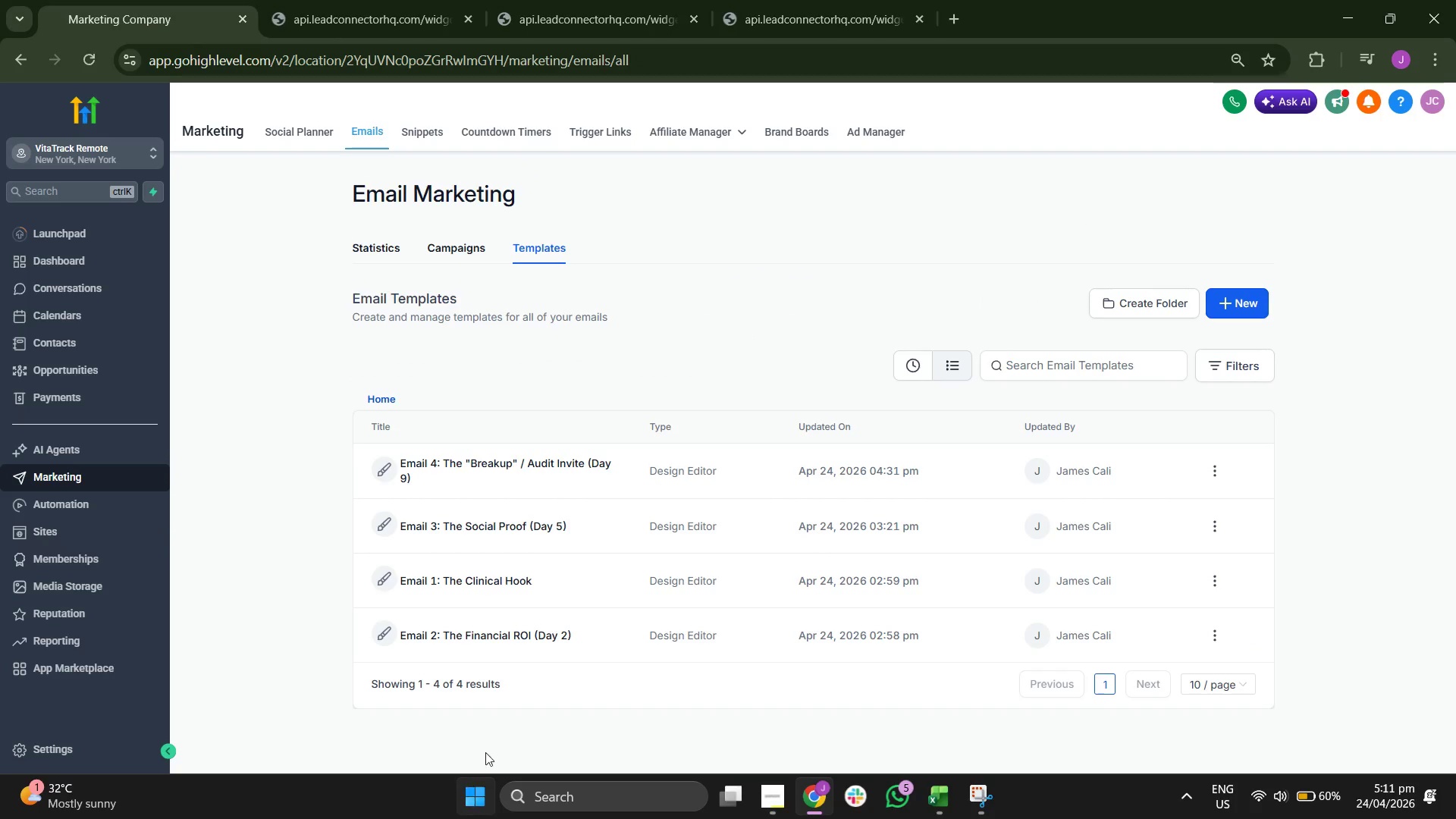 
left_click([496, 242])
 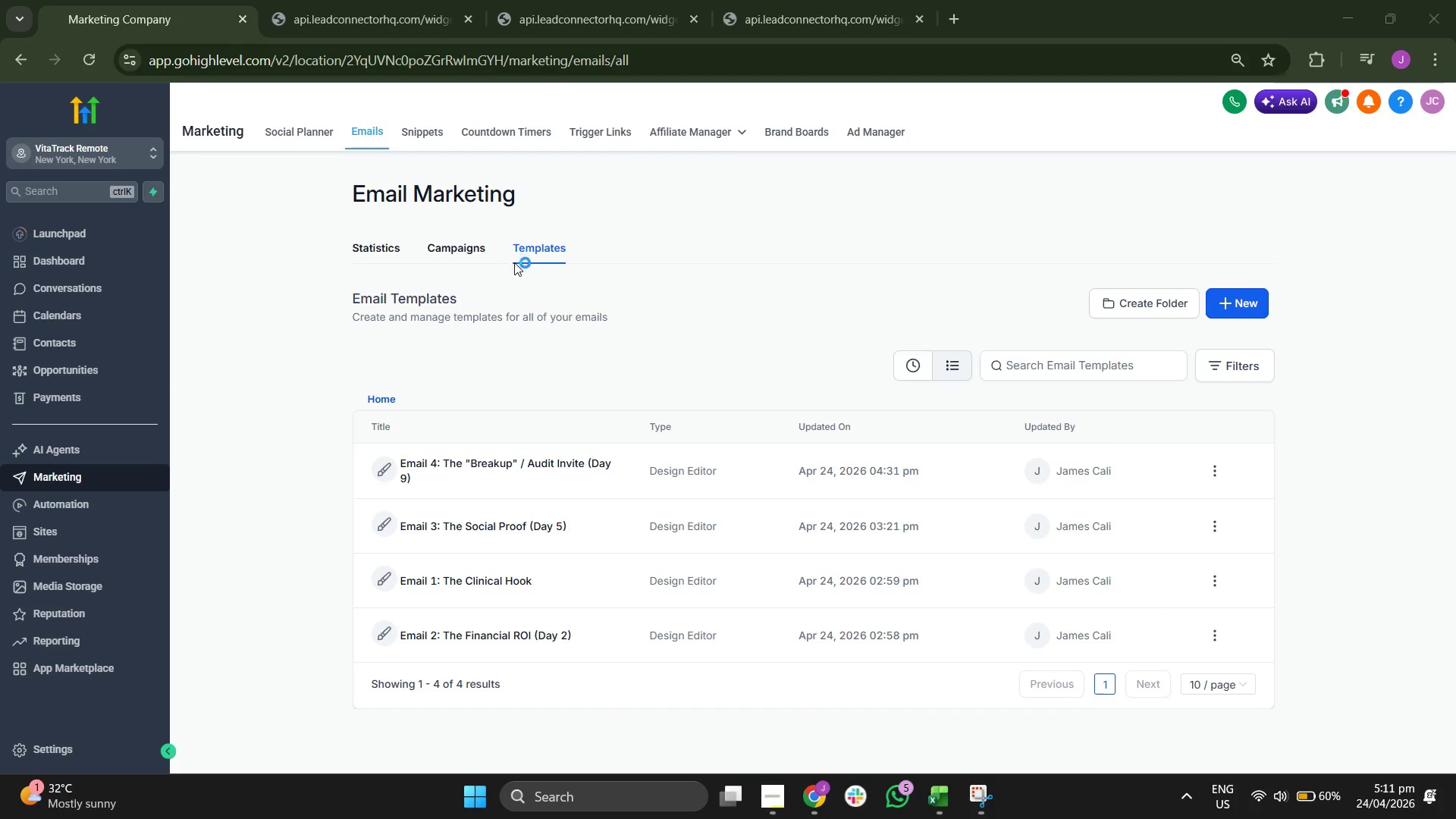 
mouse_move([493, 264])
 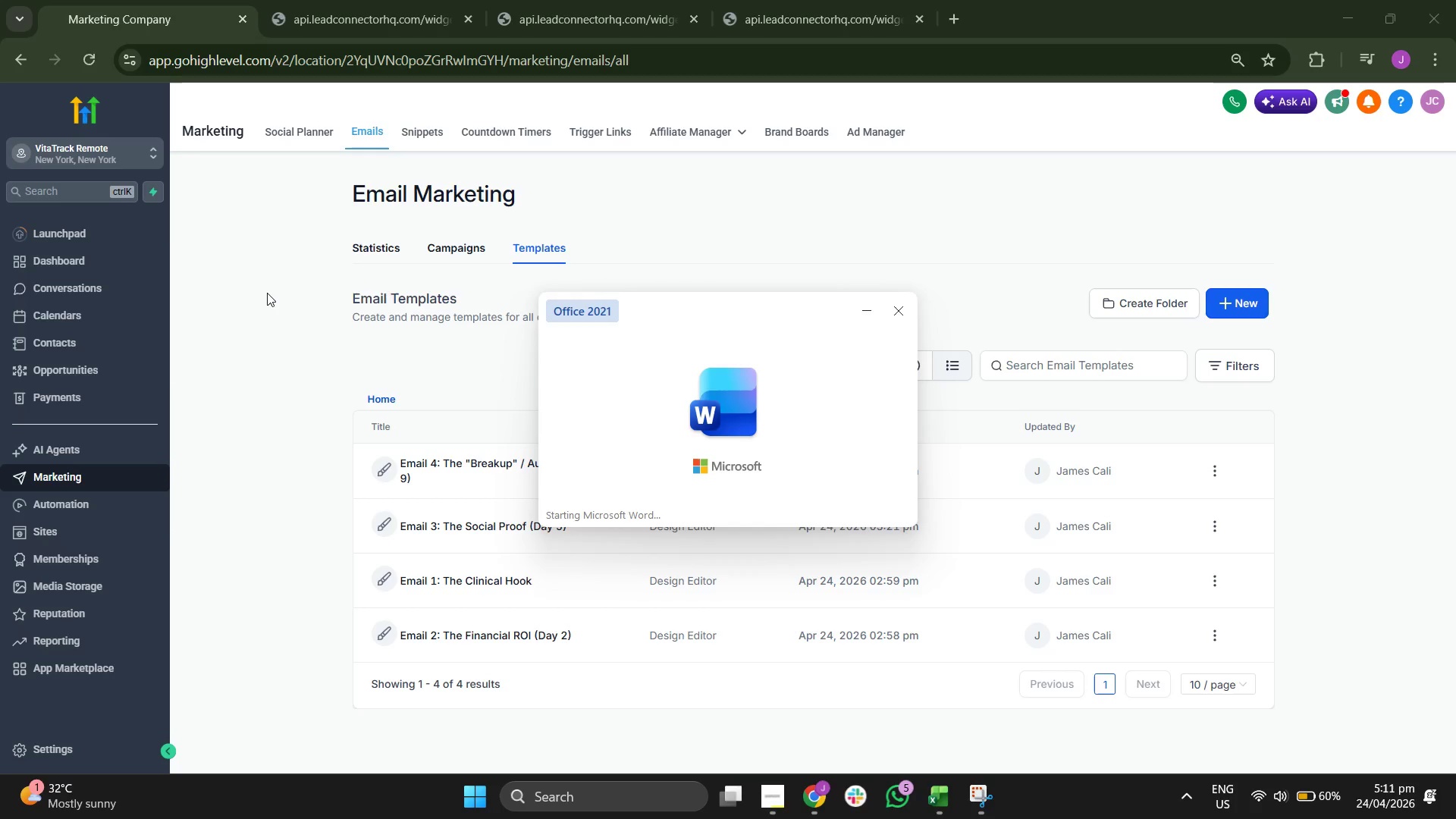 
wait(5.9)
 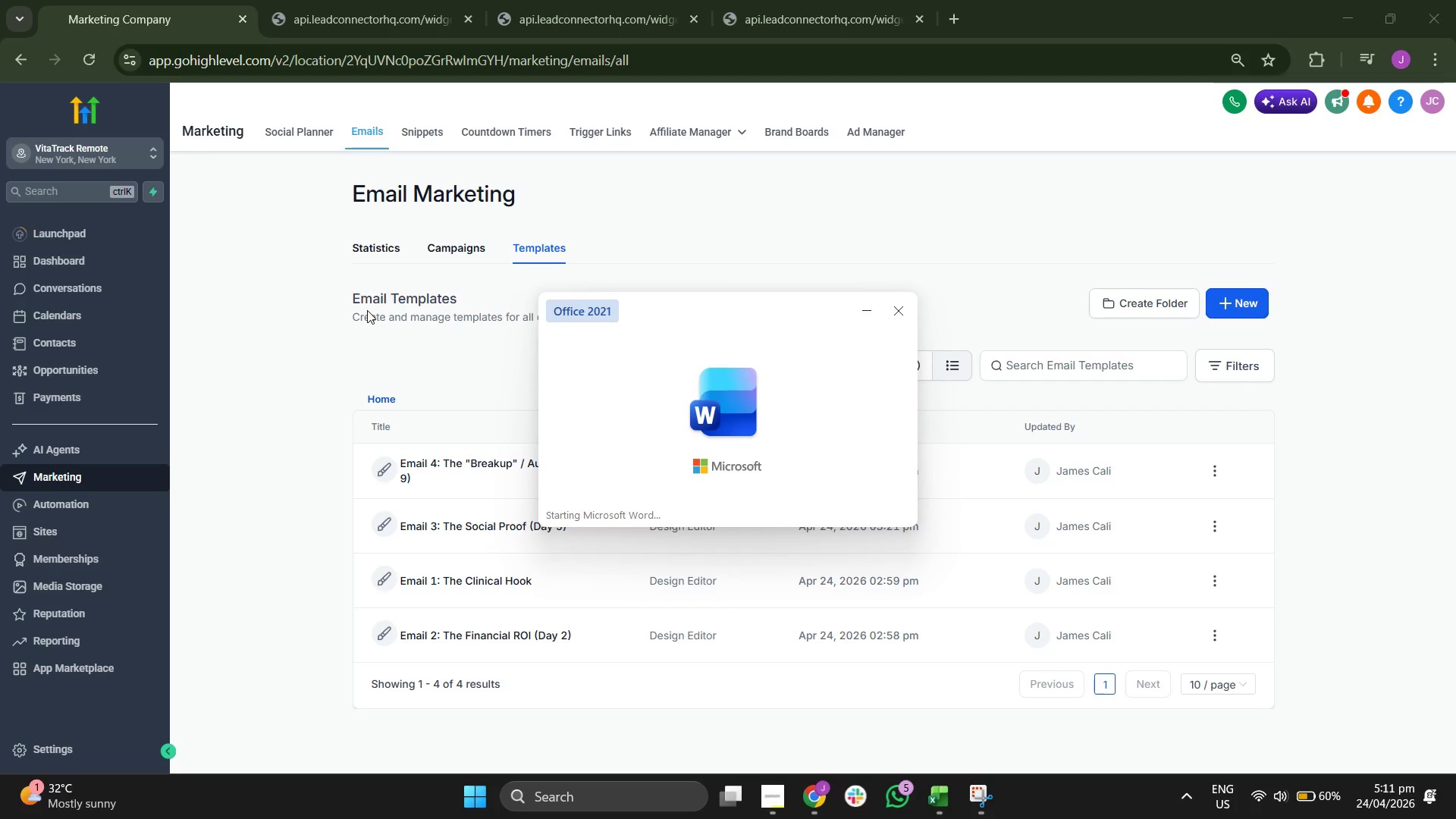 
left_click([405, 369])
 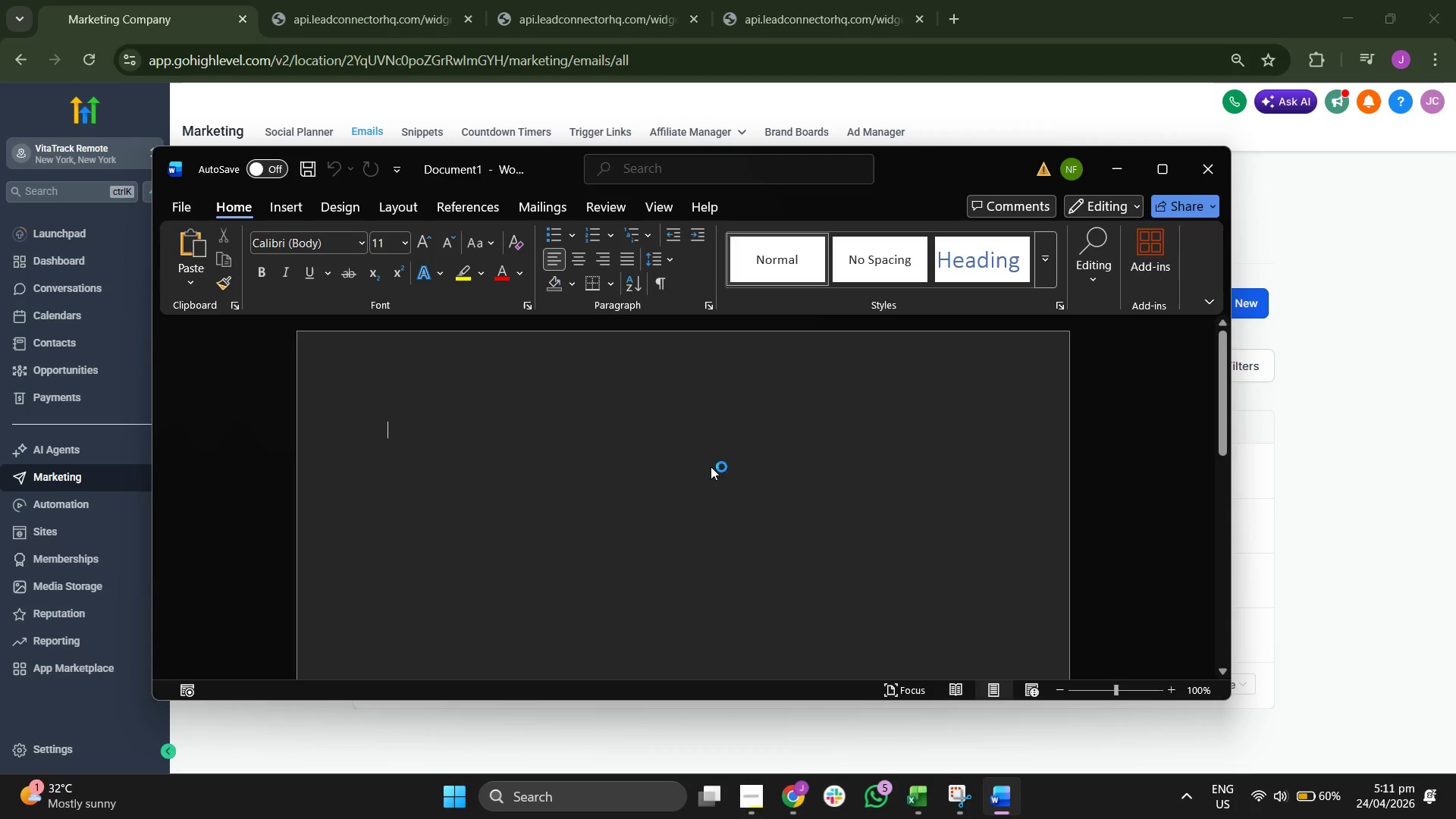 
type(Email Templates:)
 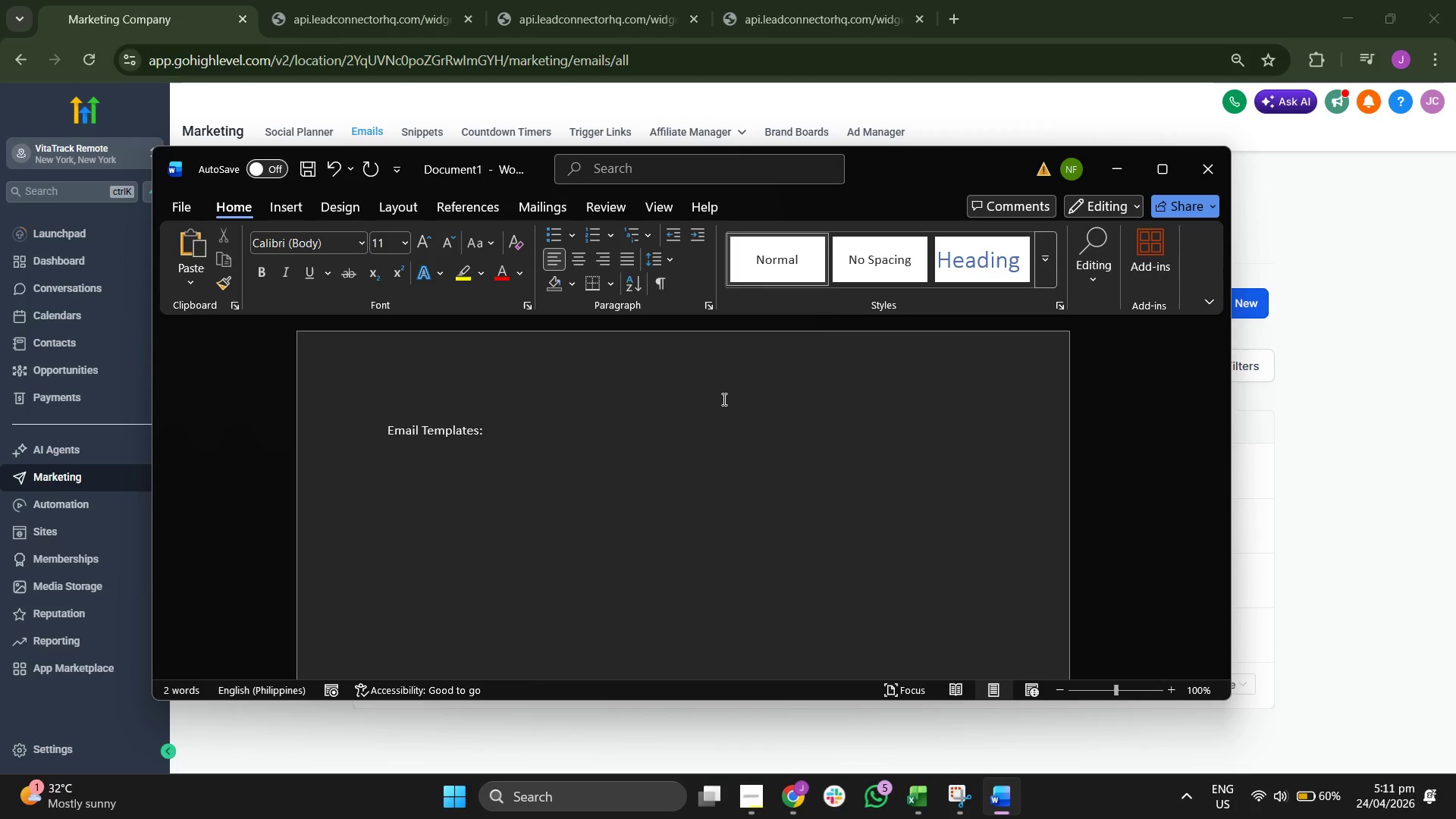 
double_click([466, 440])
 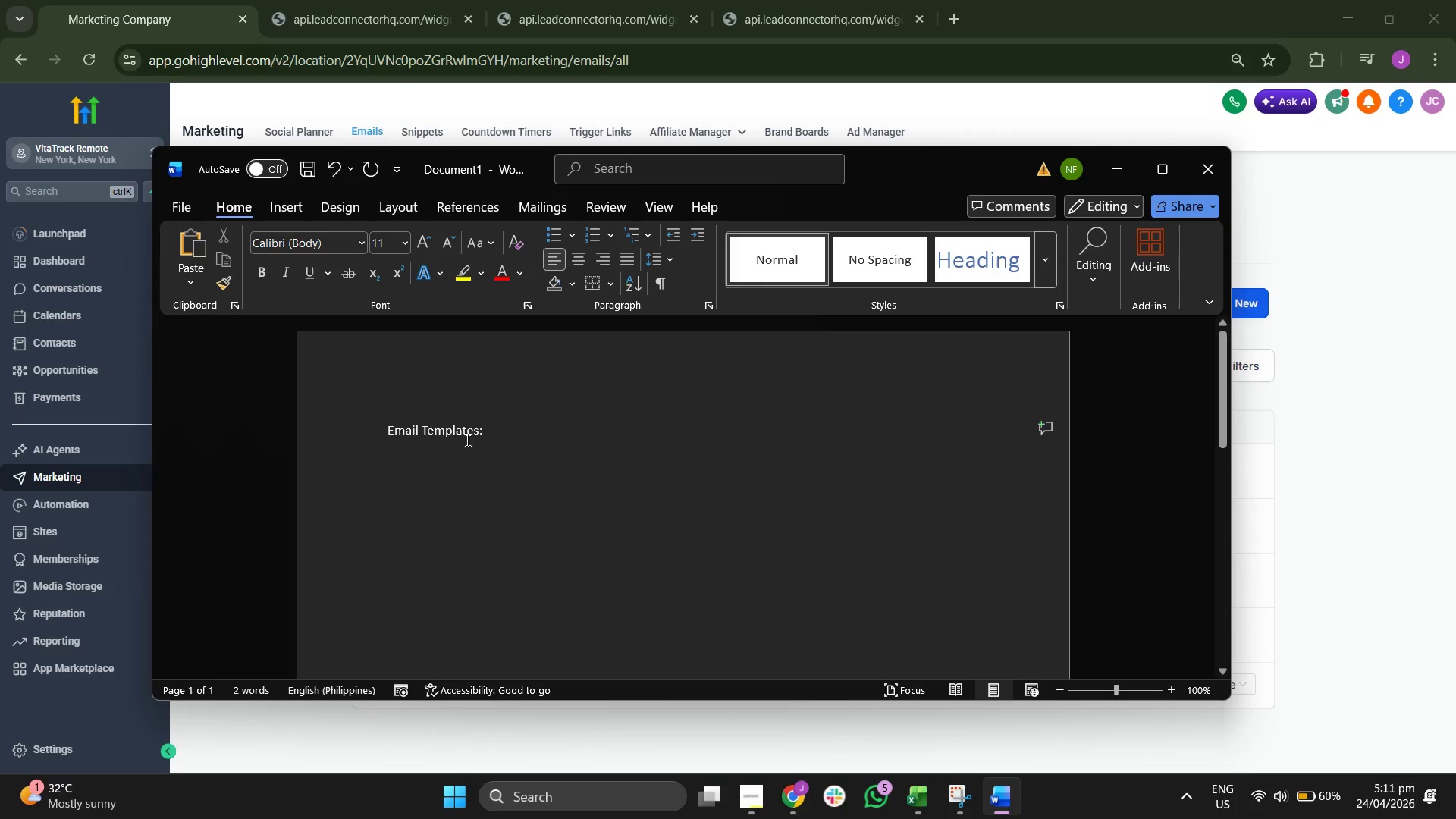 
triple_click([466, 440])
 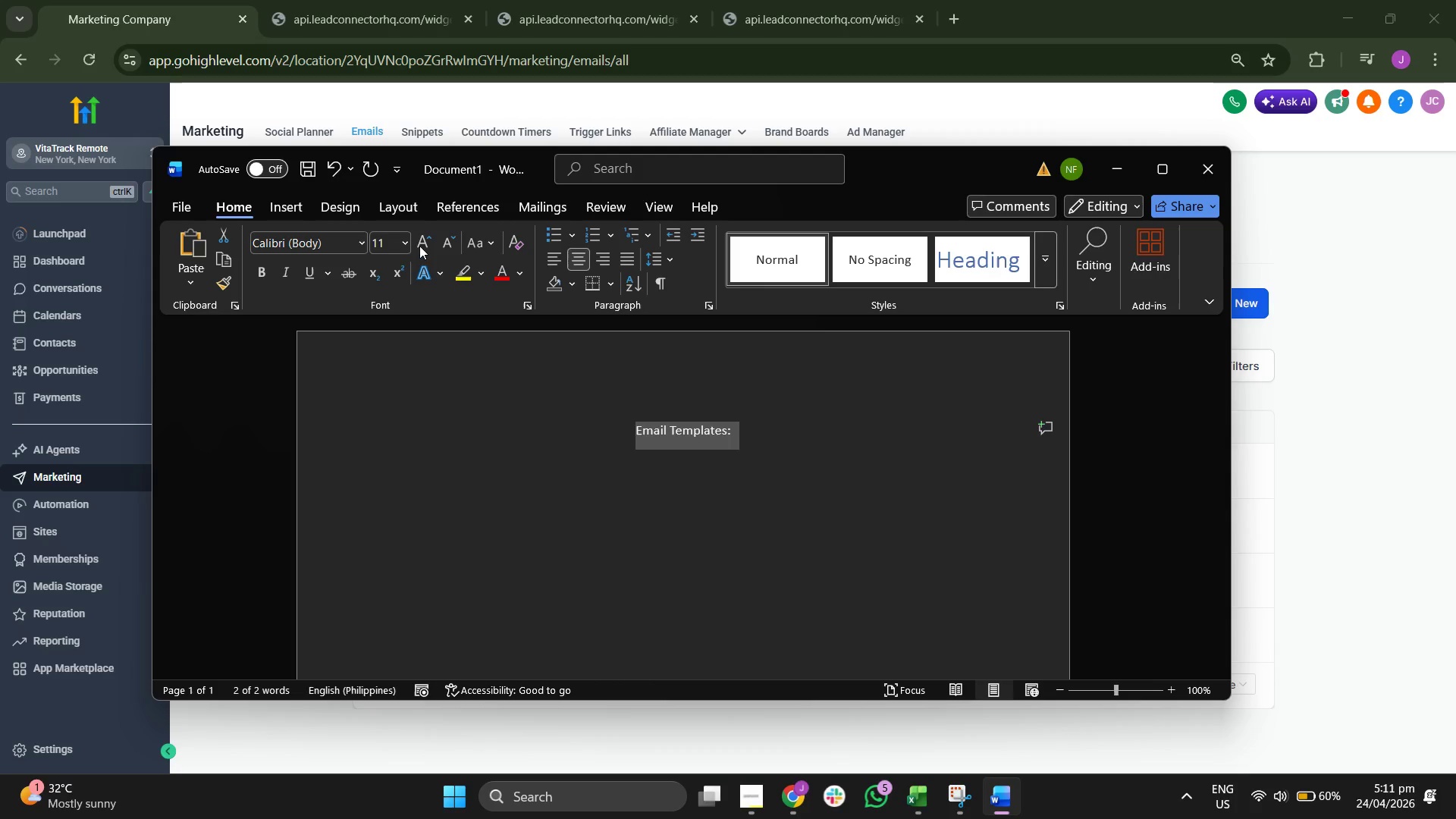 
left_click([413, 243])
 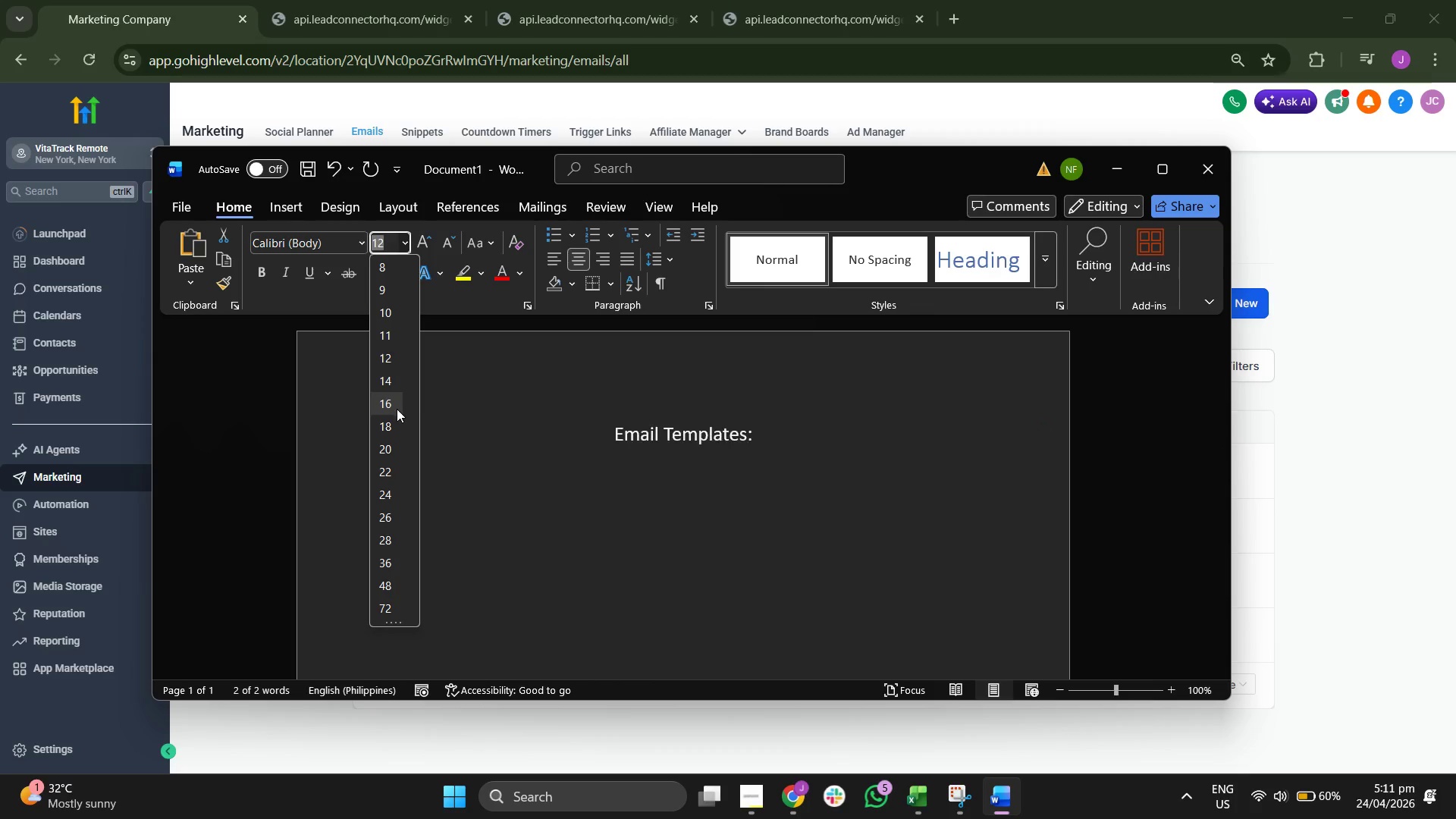 
left_click([396, 457])
 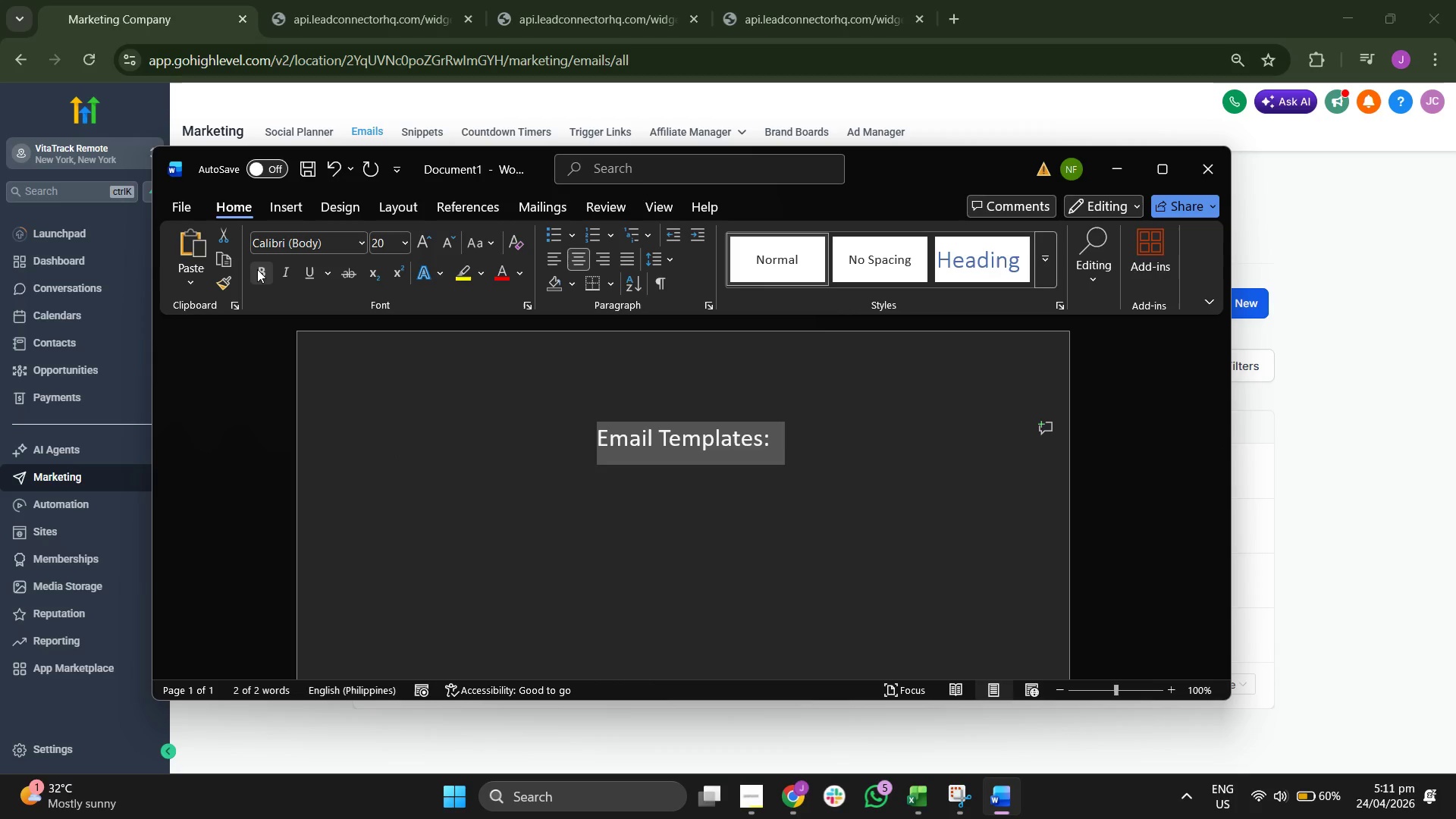 
left_click([257, 269])
 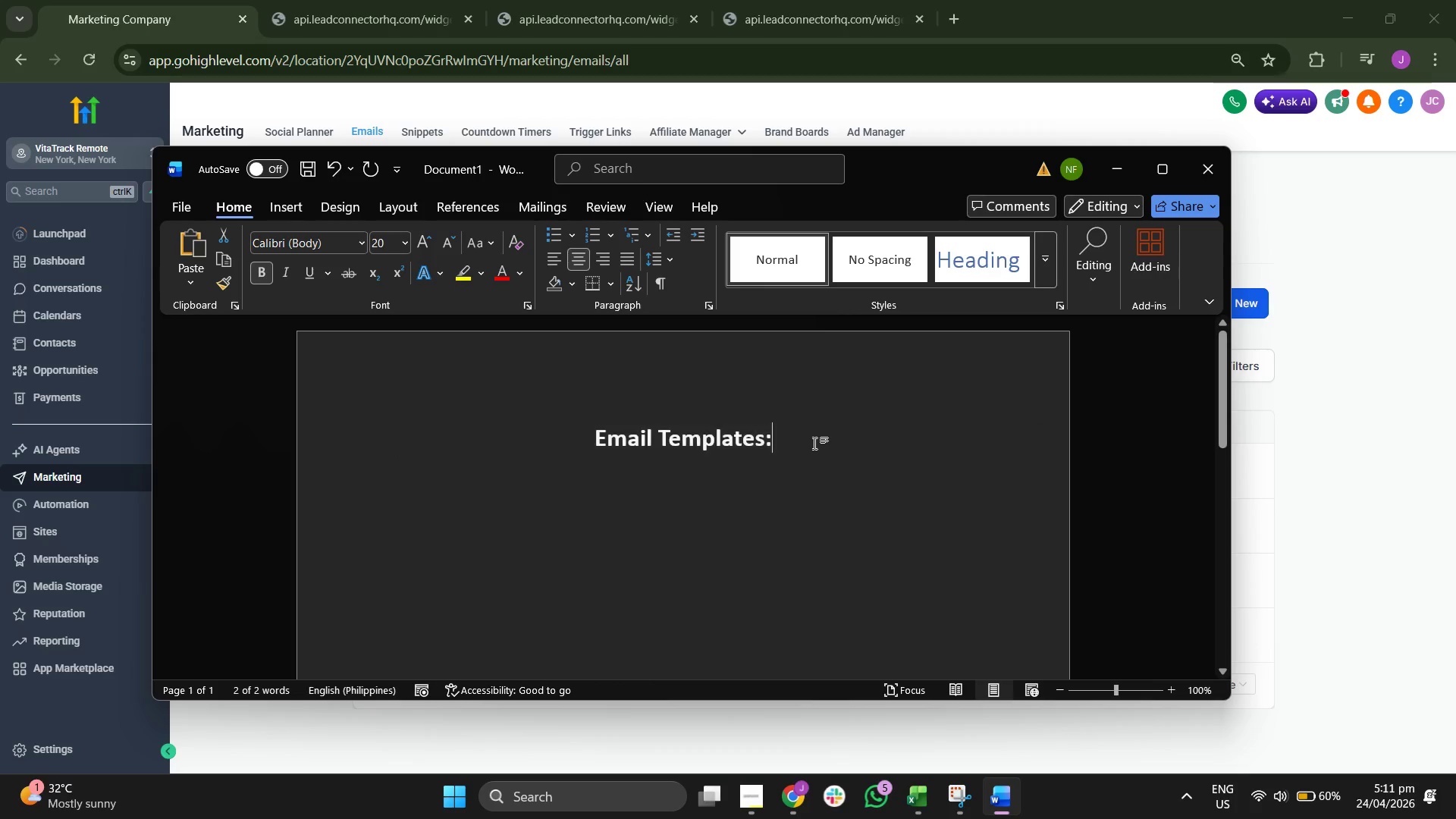 
key(Enter)
 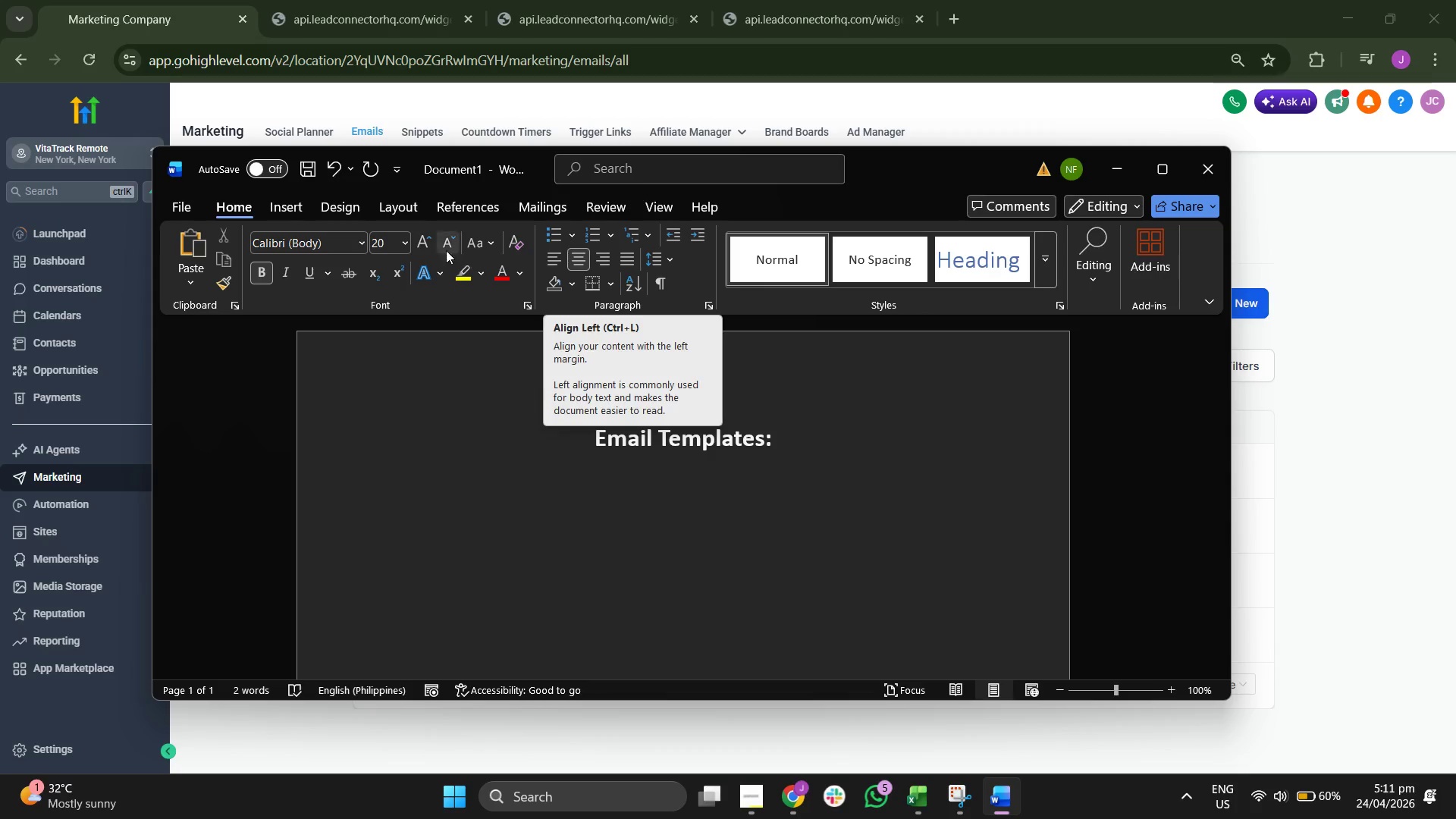 
left_click([402, 245])
 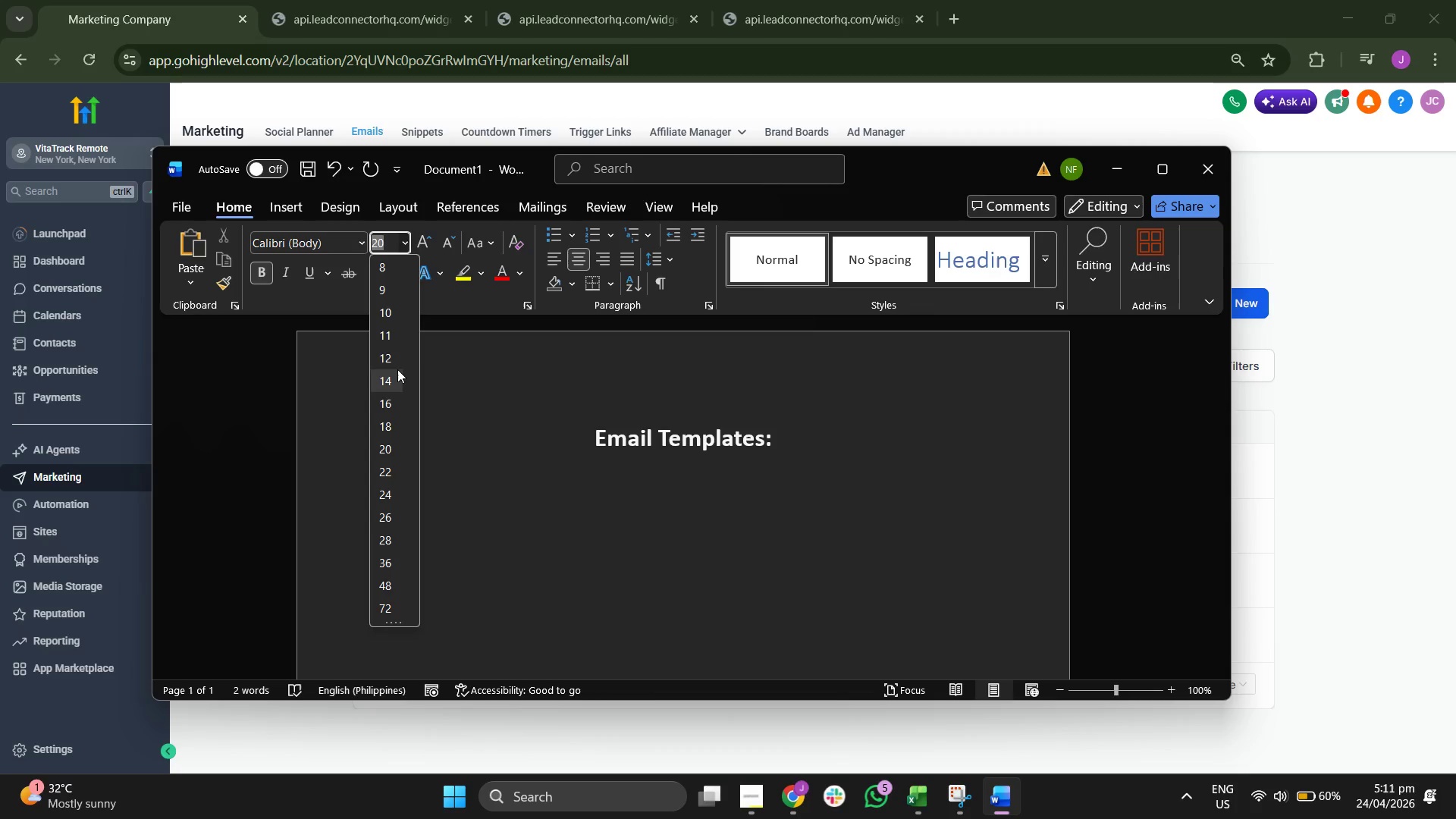 
left_click([391, 363])
 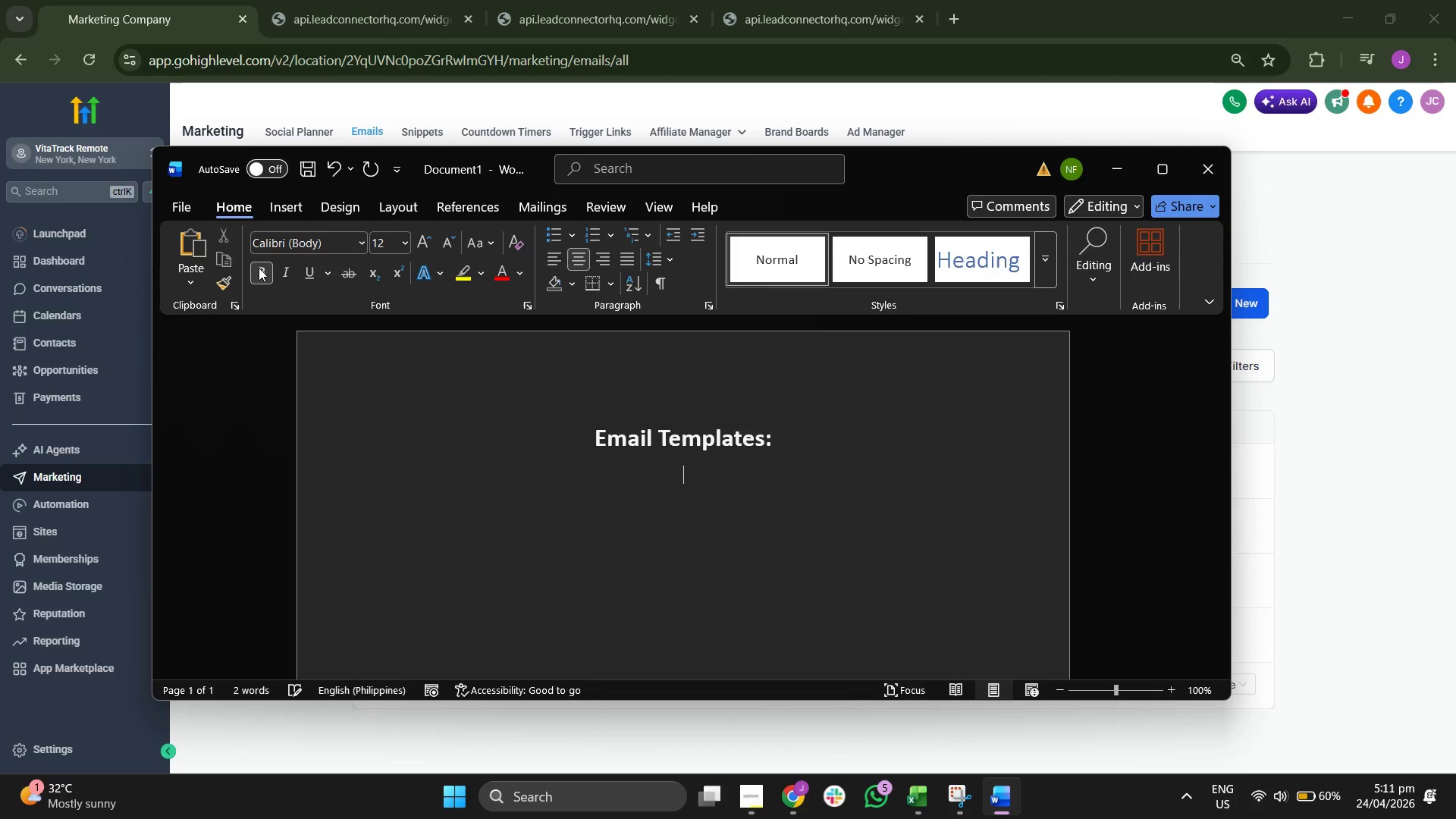 
left_click([259, 272])
 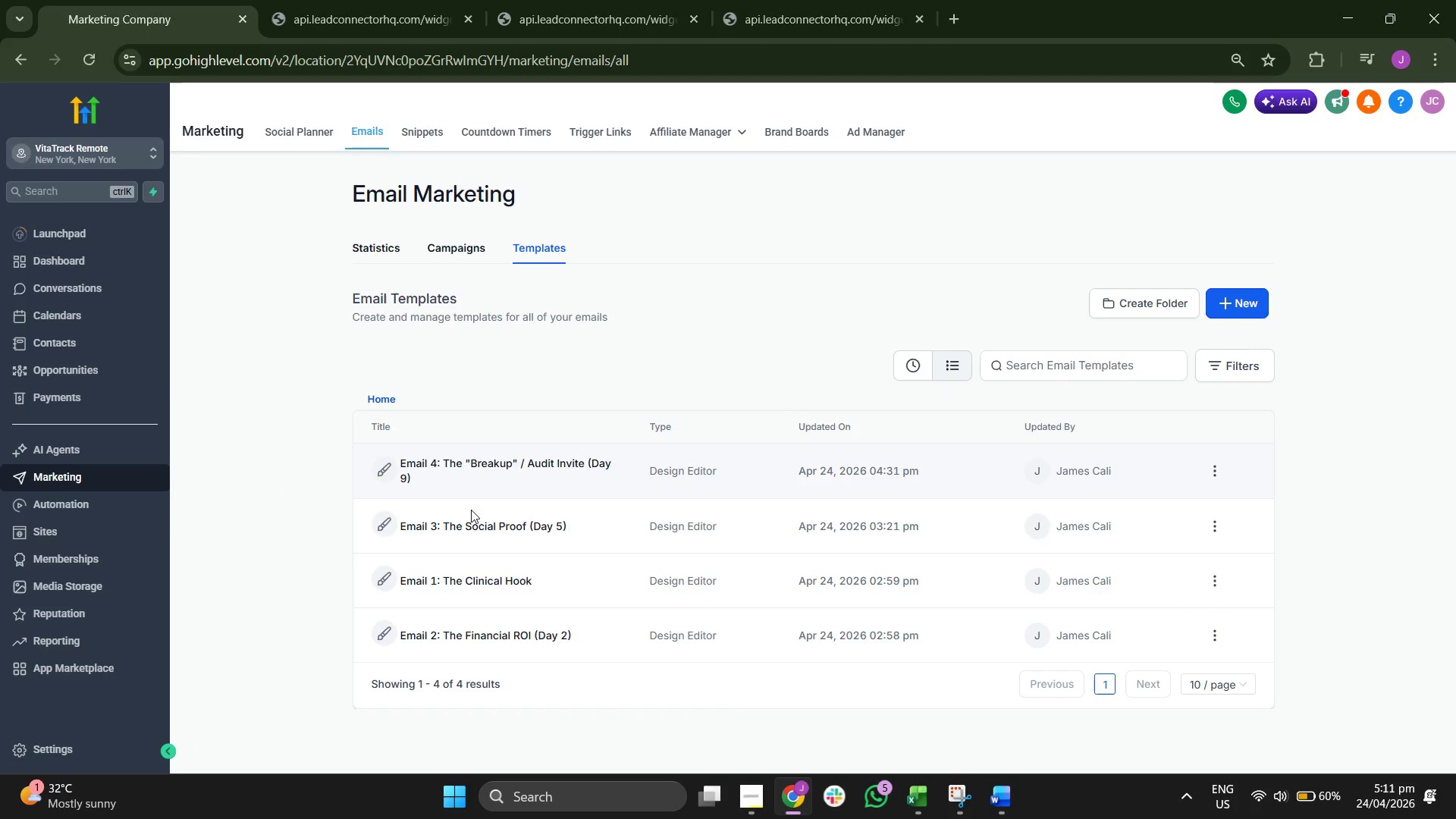 
left_click([486, 582])
 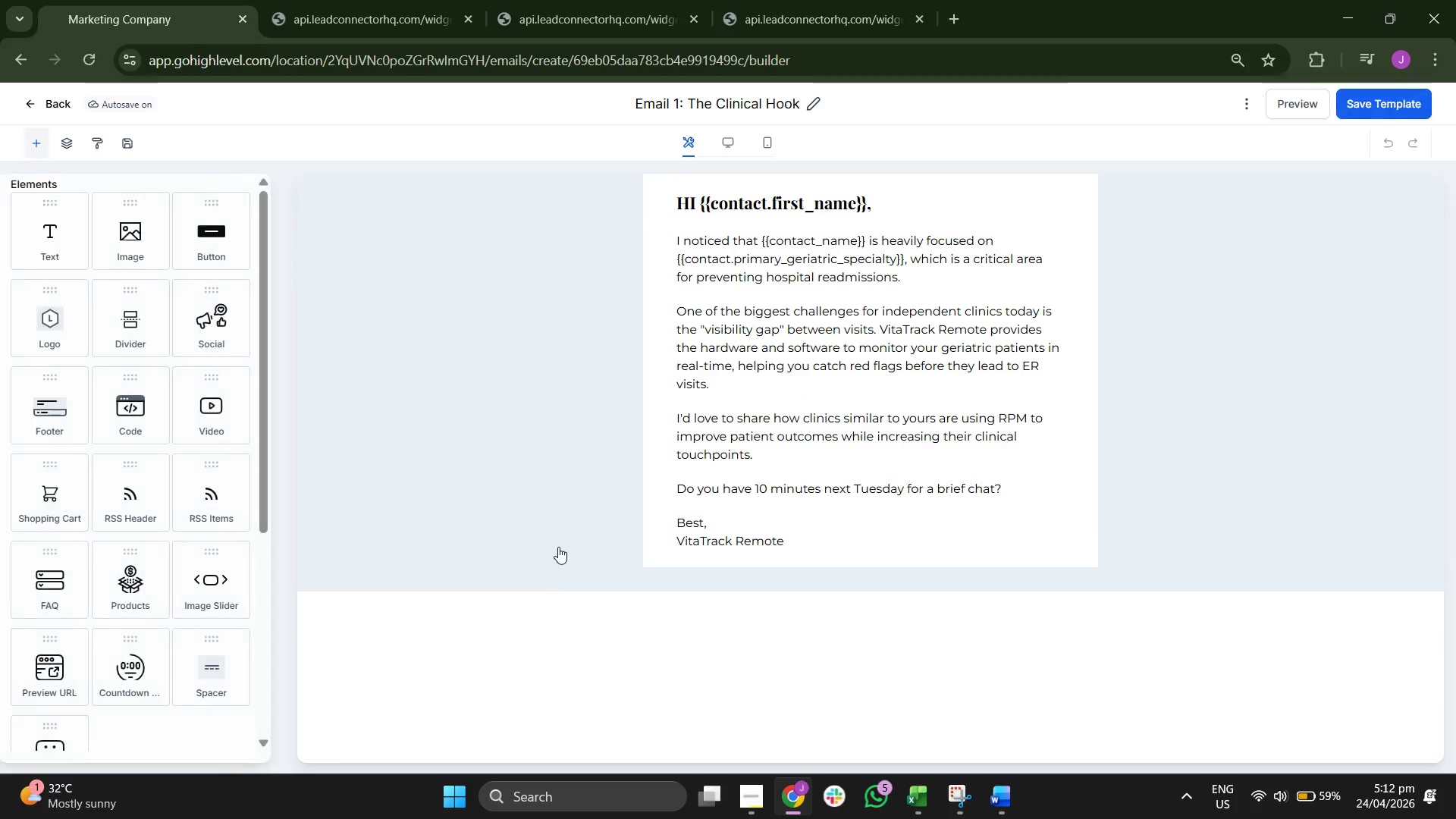 
wait(7.36)
 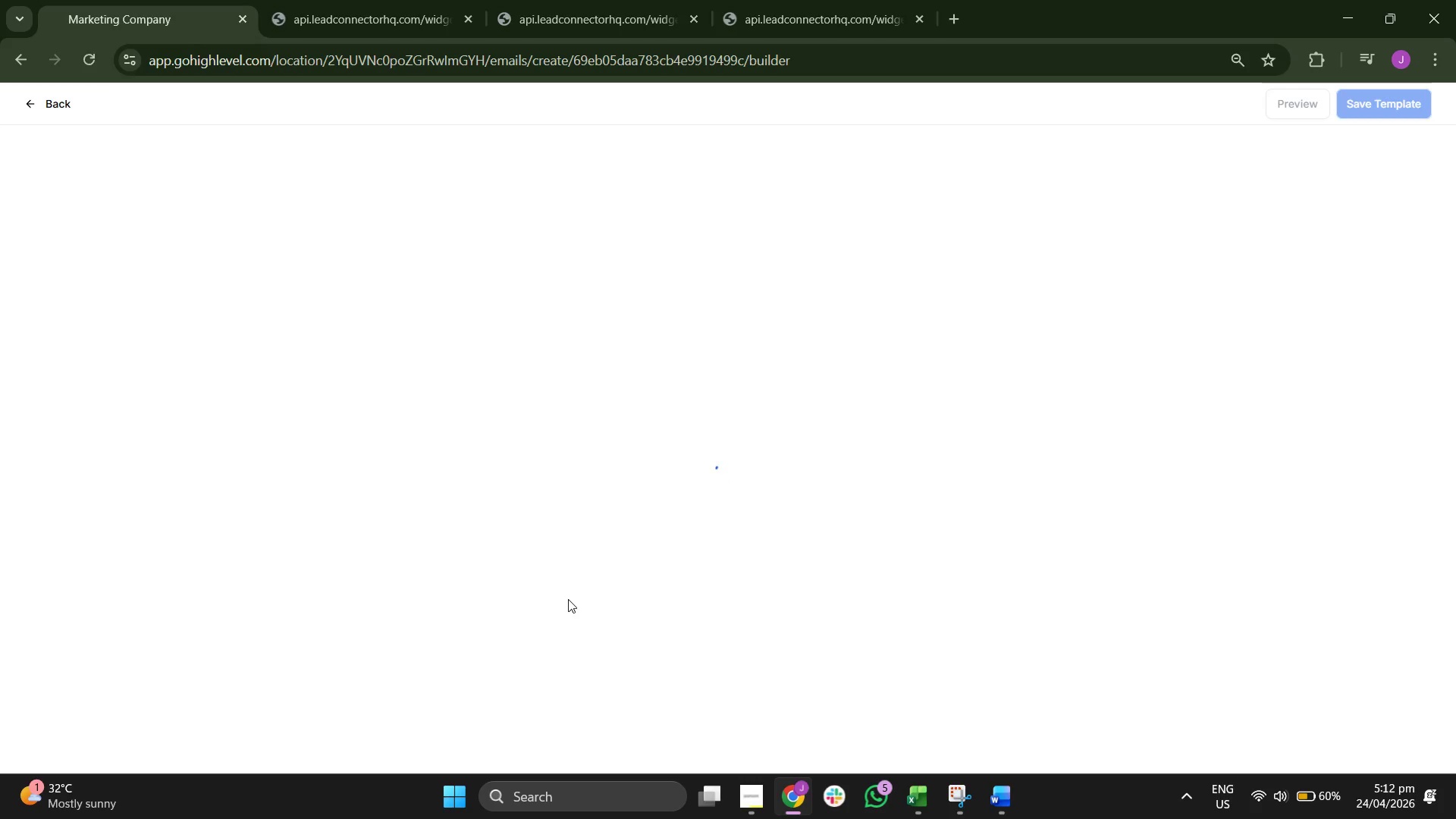 
left_click([745, 792])